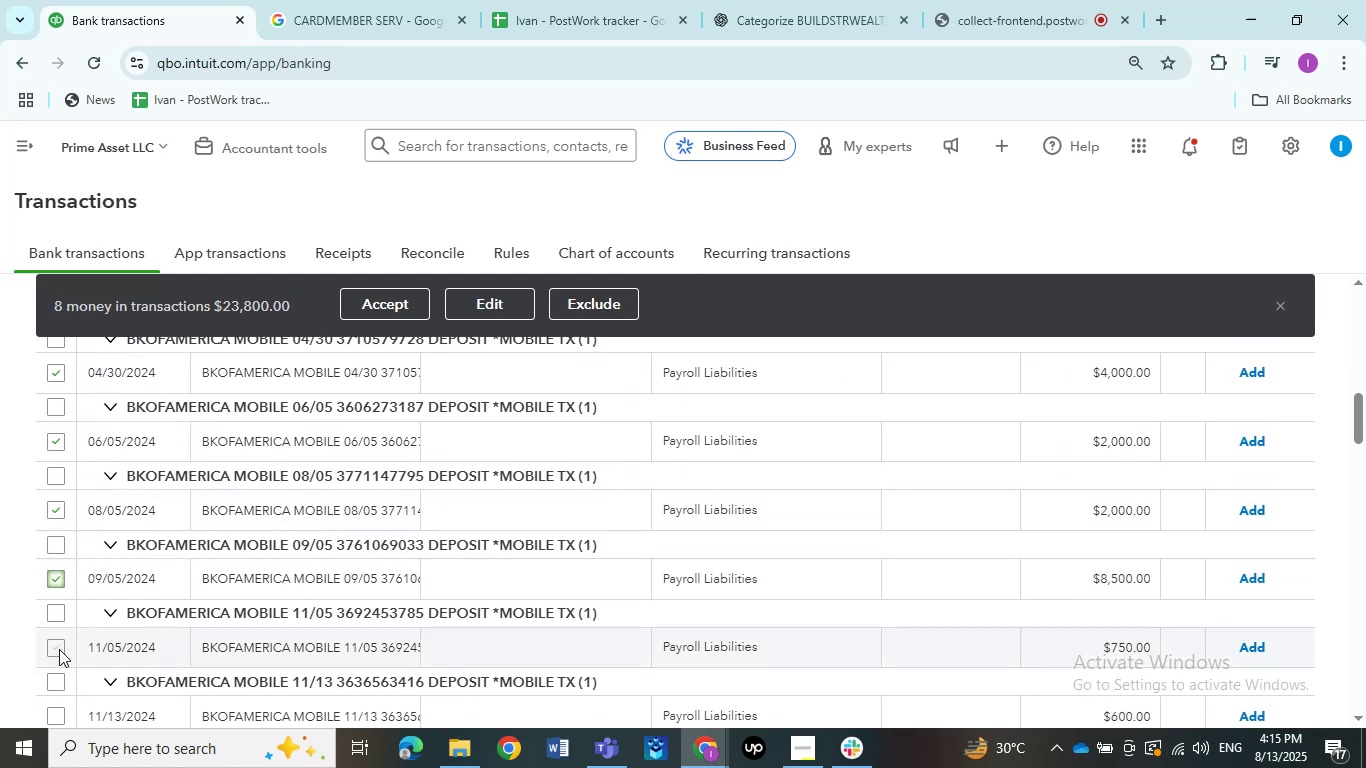 
left_click([58, 650])
 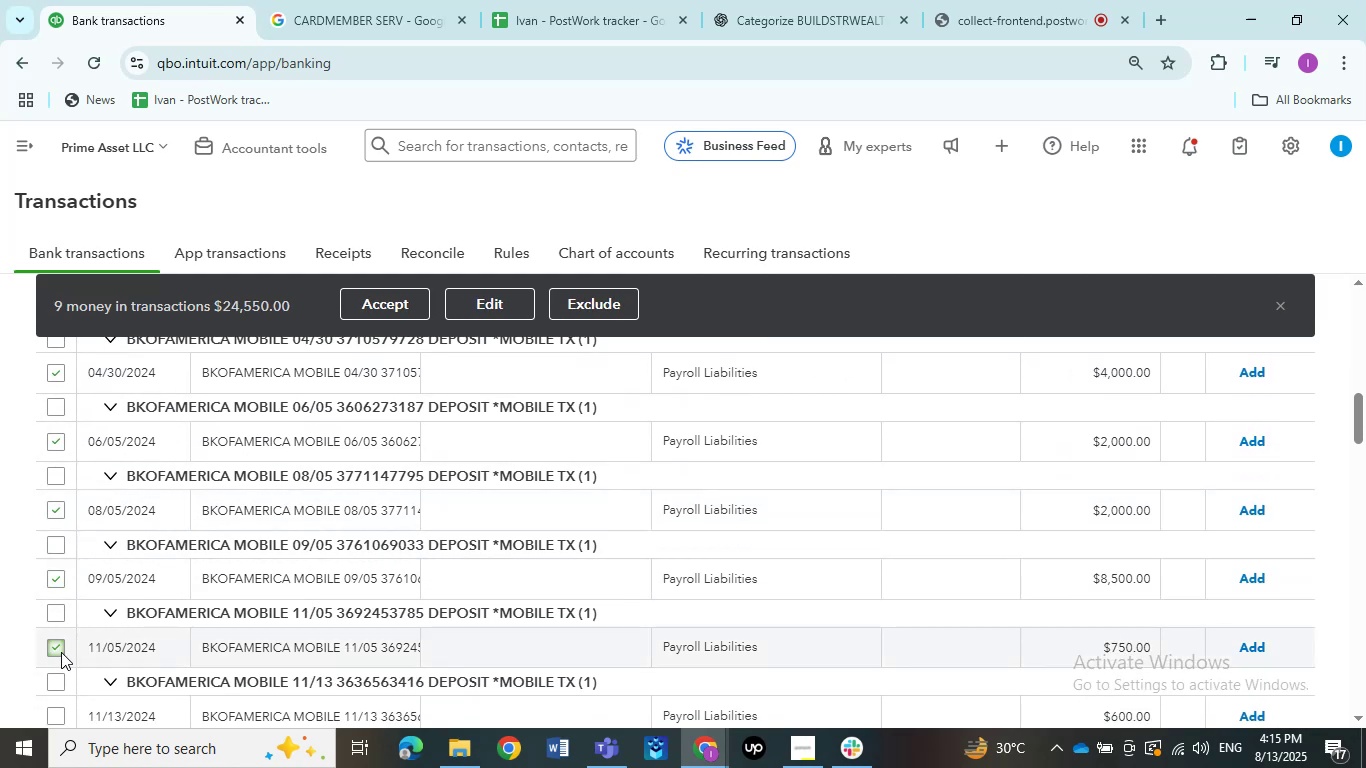 
scroll: coordinate [65, 653], scroll_direction: down, amount: 1.0
 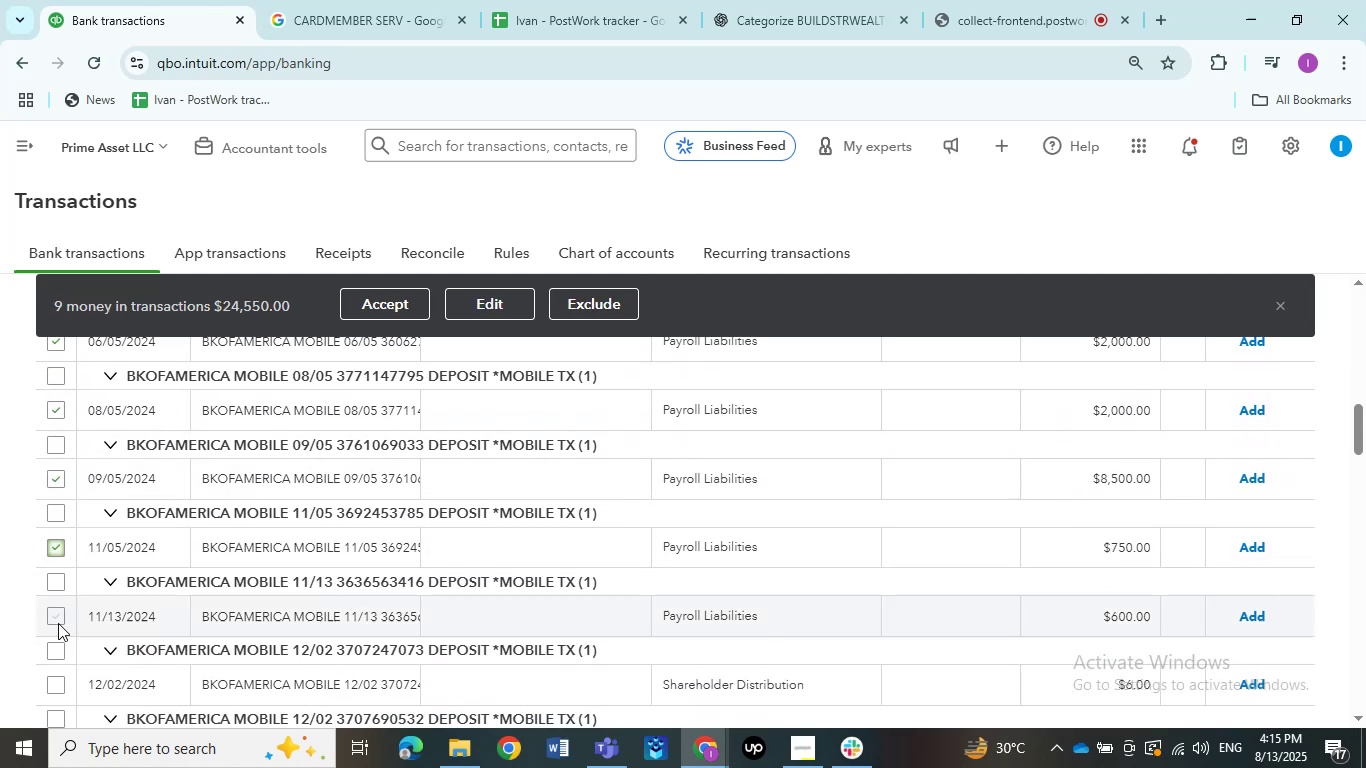 
left_click([58, 623])
 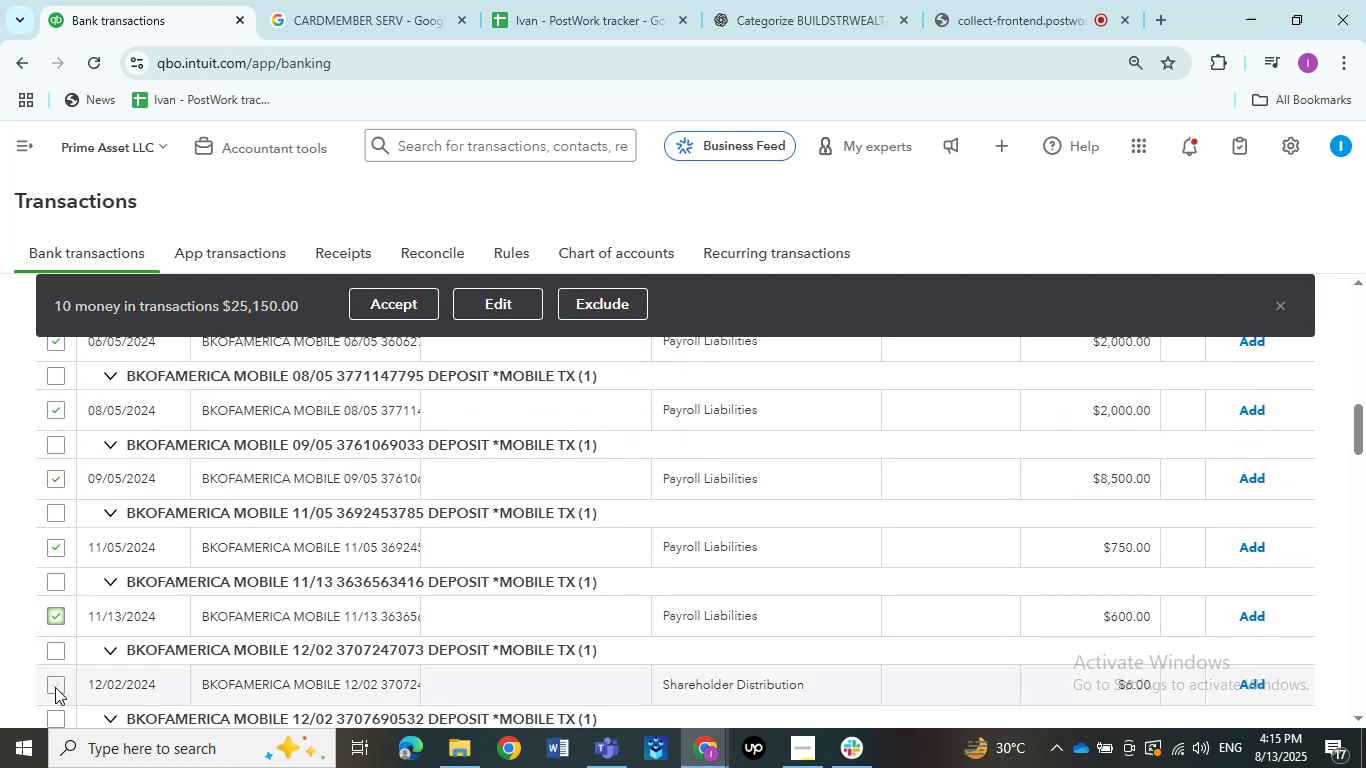 
scroll: coordinate [138, 635], scroll_direction: down, amount: 2.0
 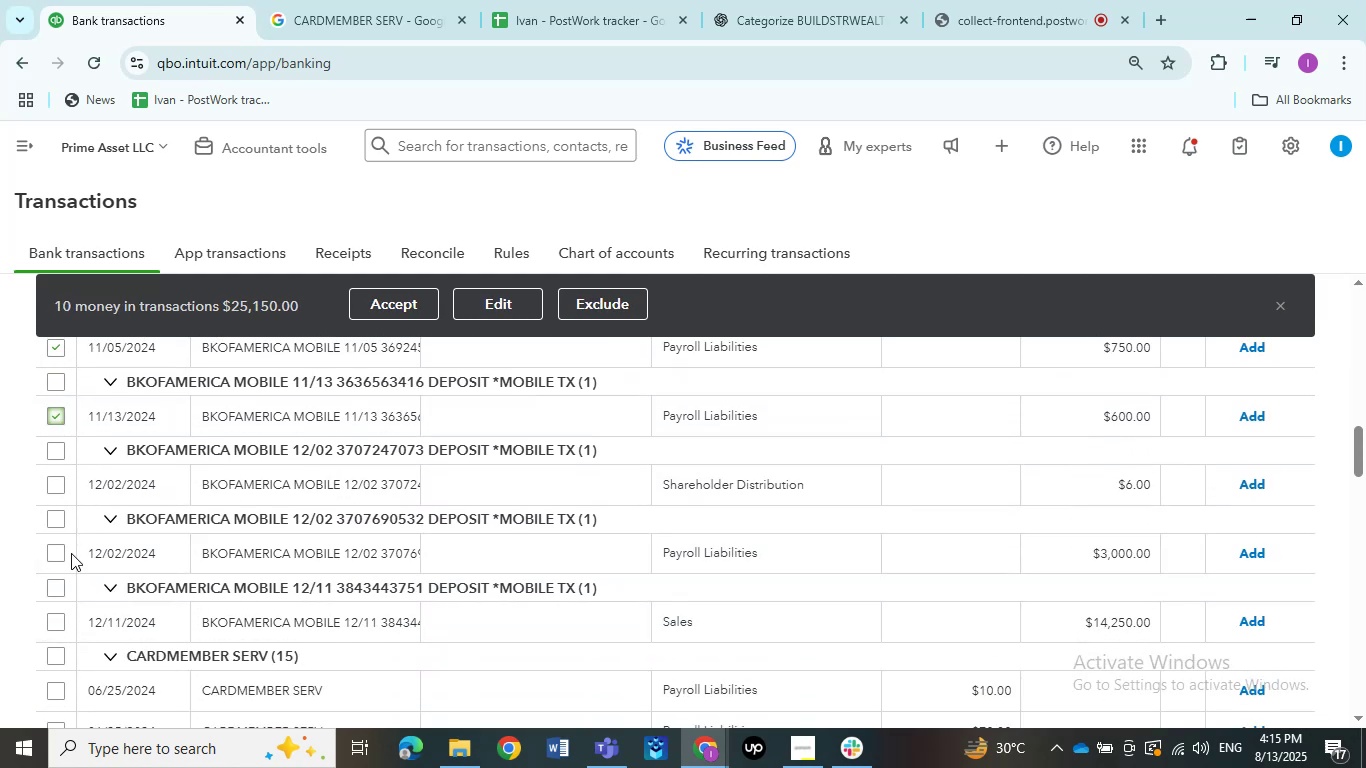 
left_click([55, 553])
 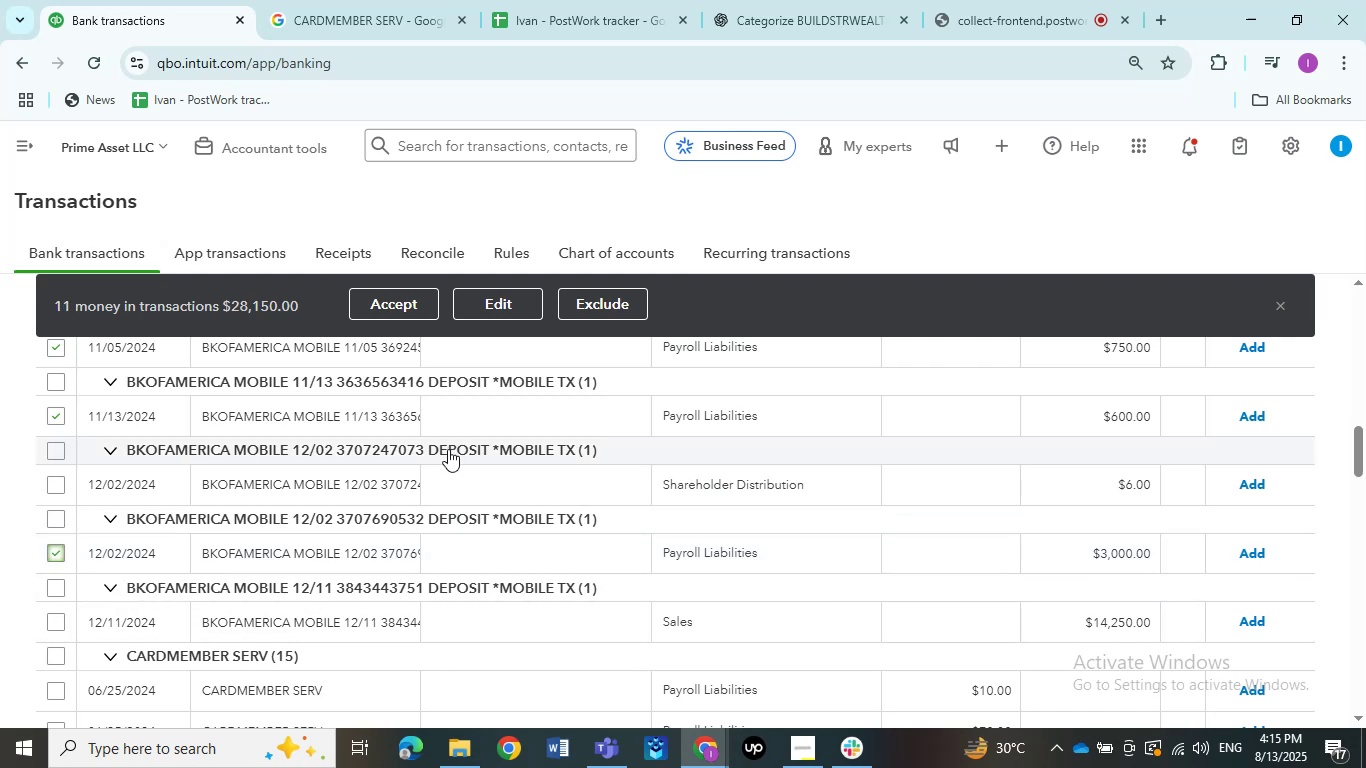 
left_click([484, 307])
 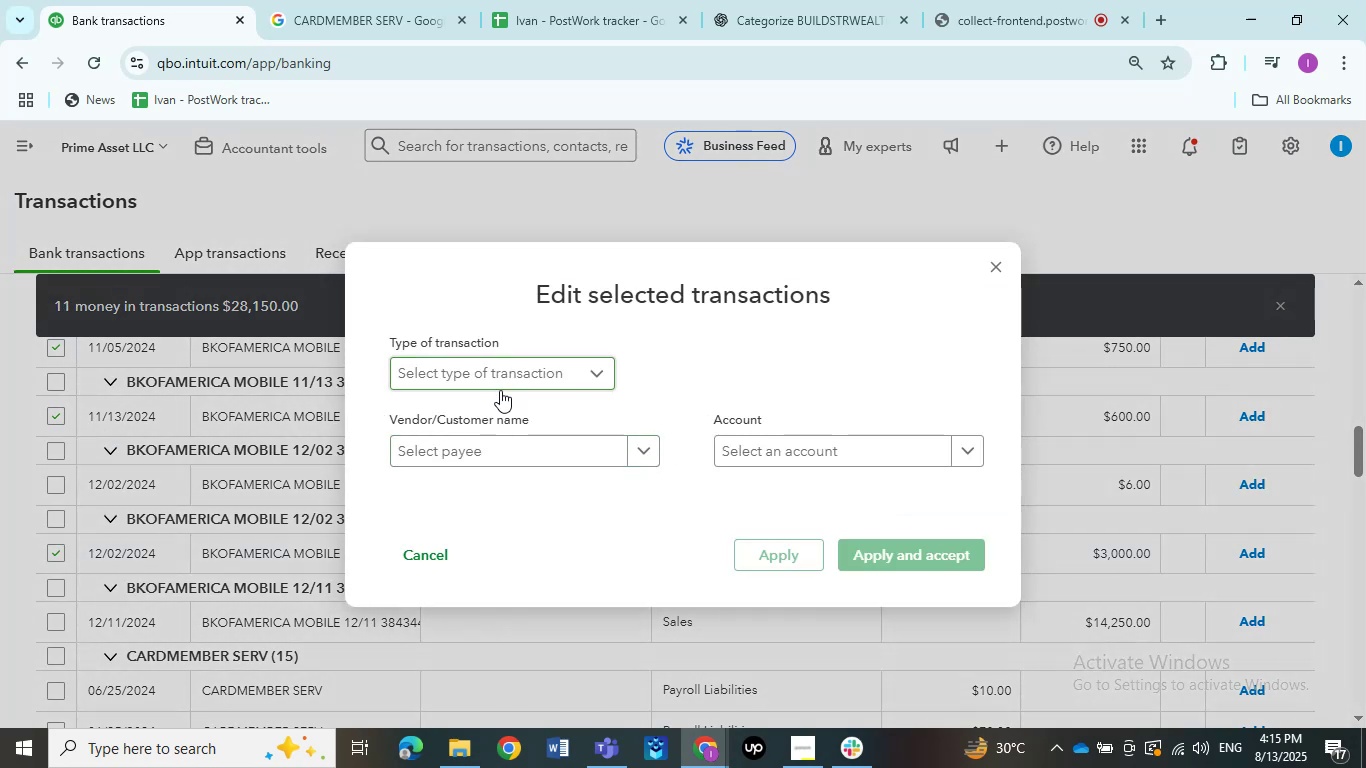 
left_click([474, 386])
 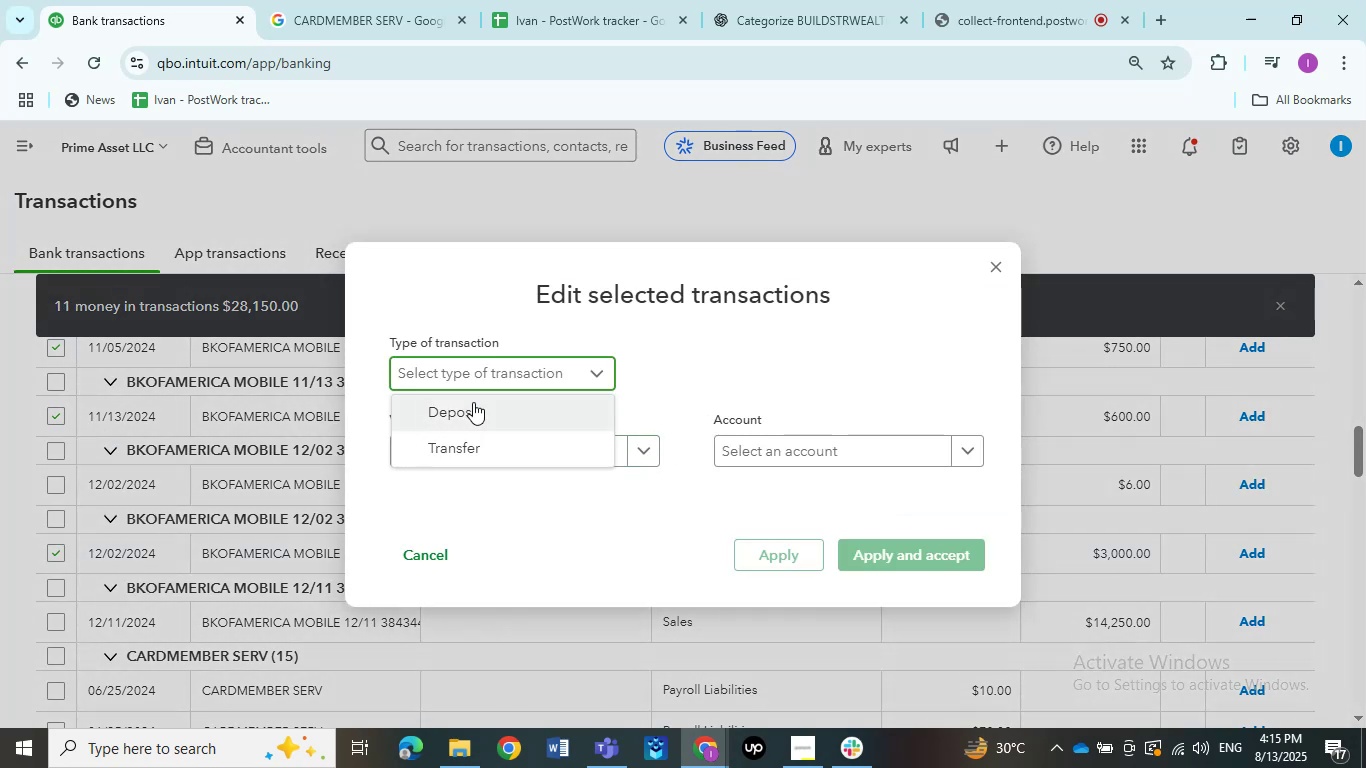 
left_click([473, 402])
 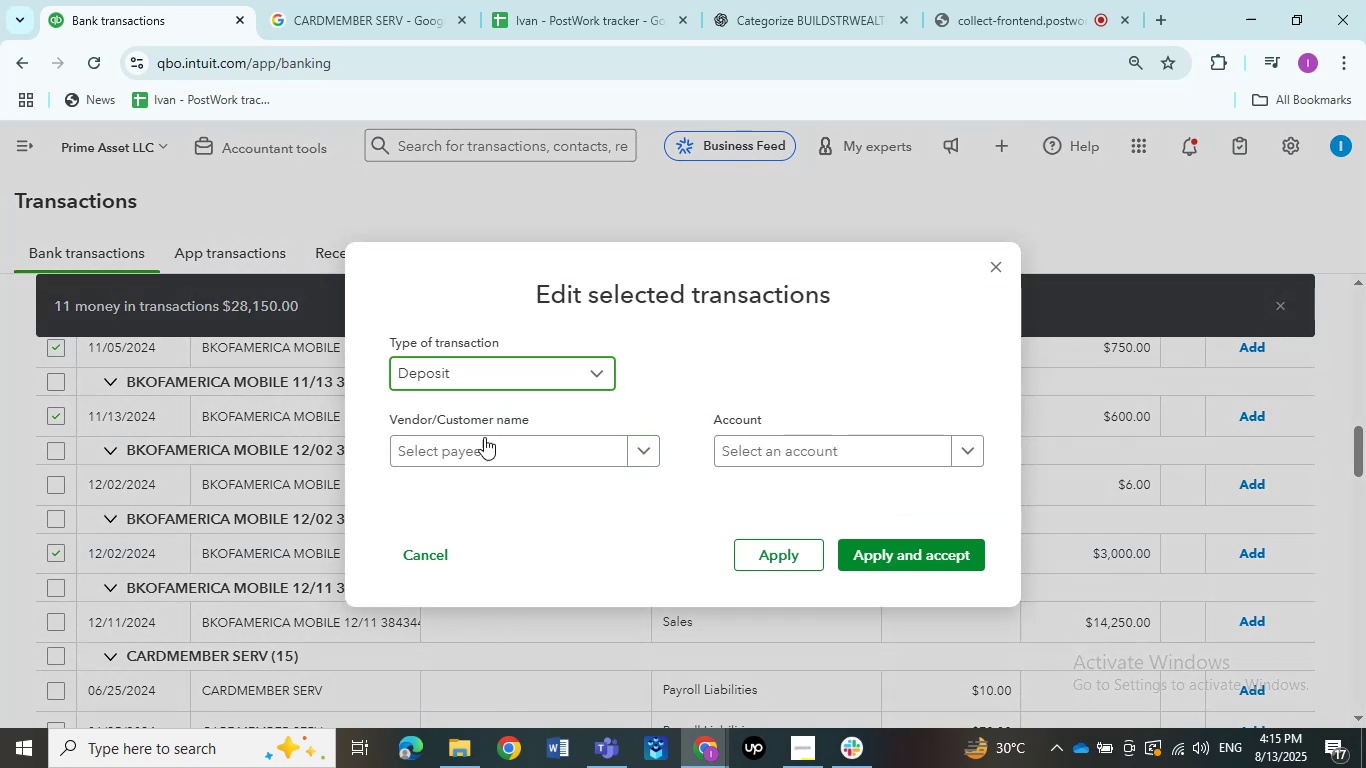 
left_click([488, 454])
 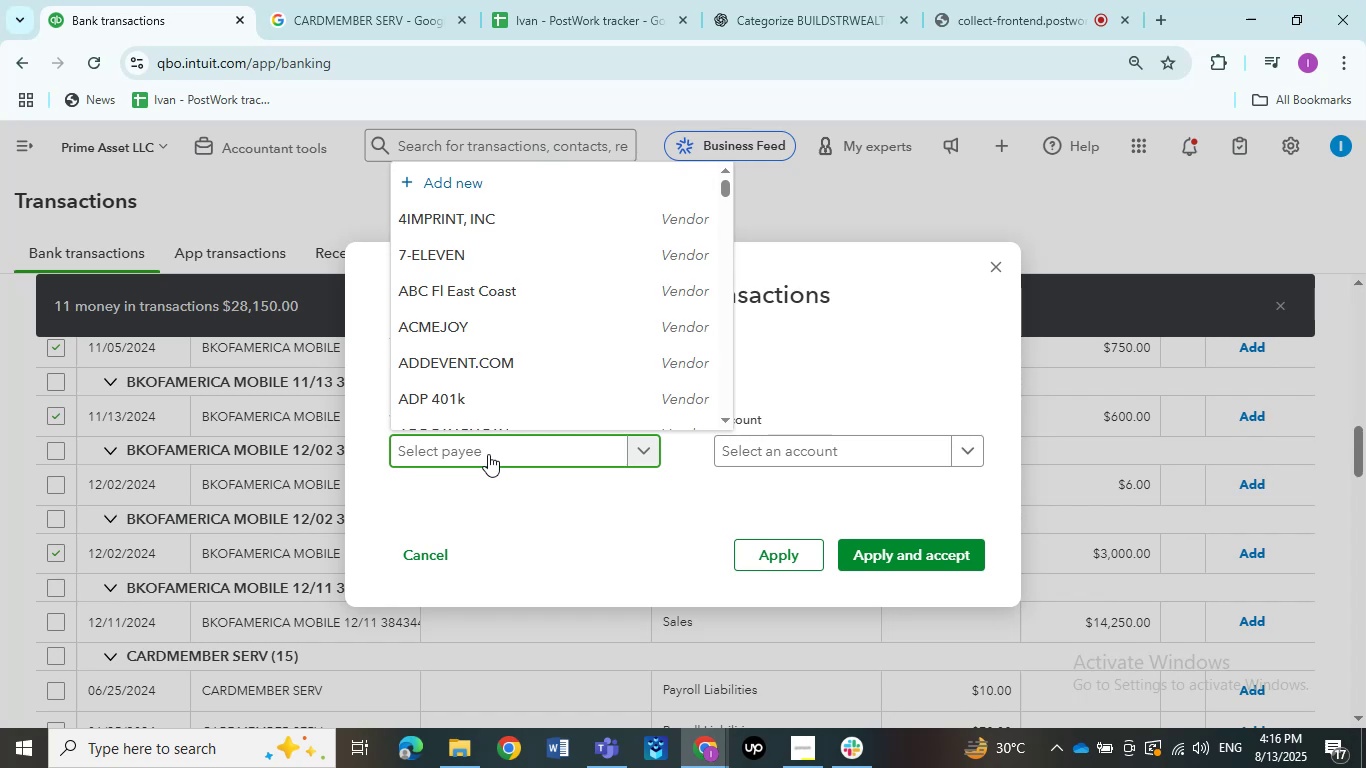 
wait(5.64)
 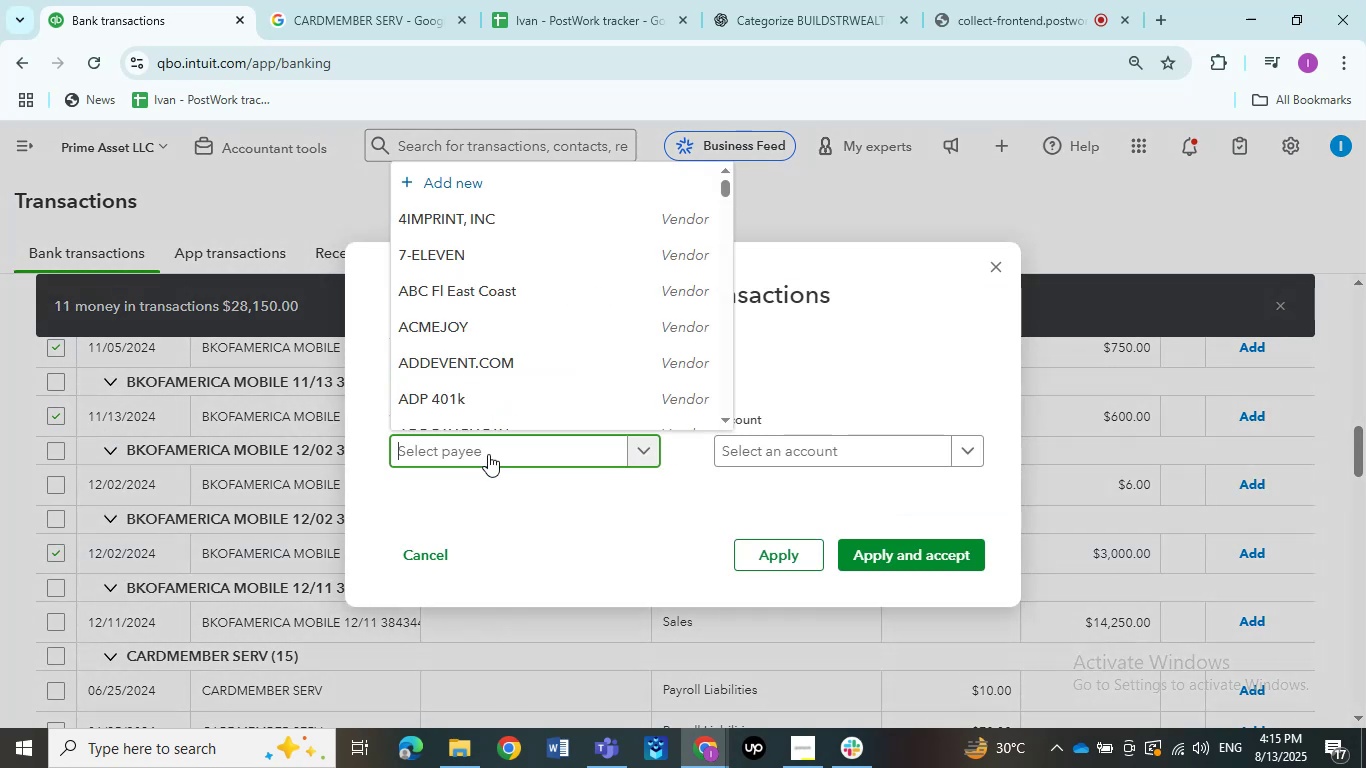 
key(B)
 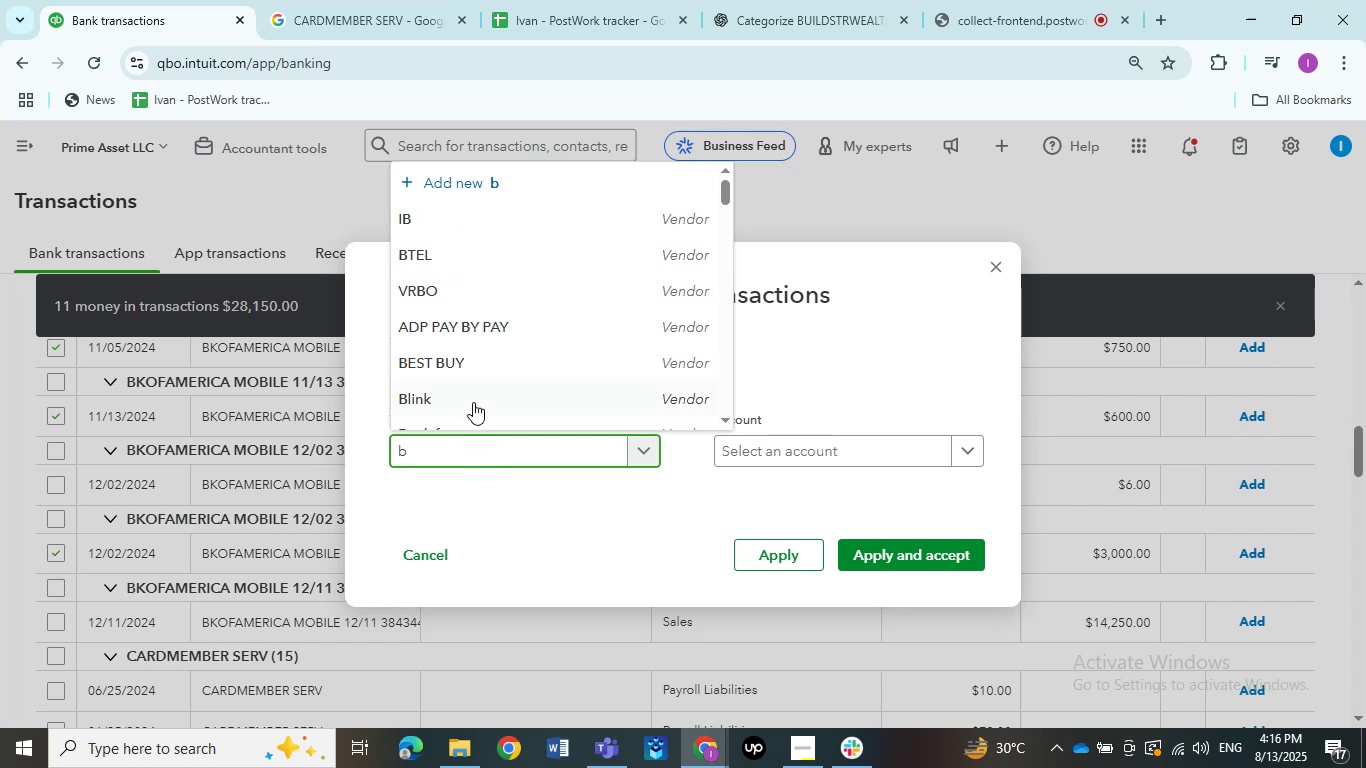 
key(Backspace)
 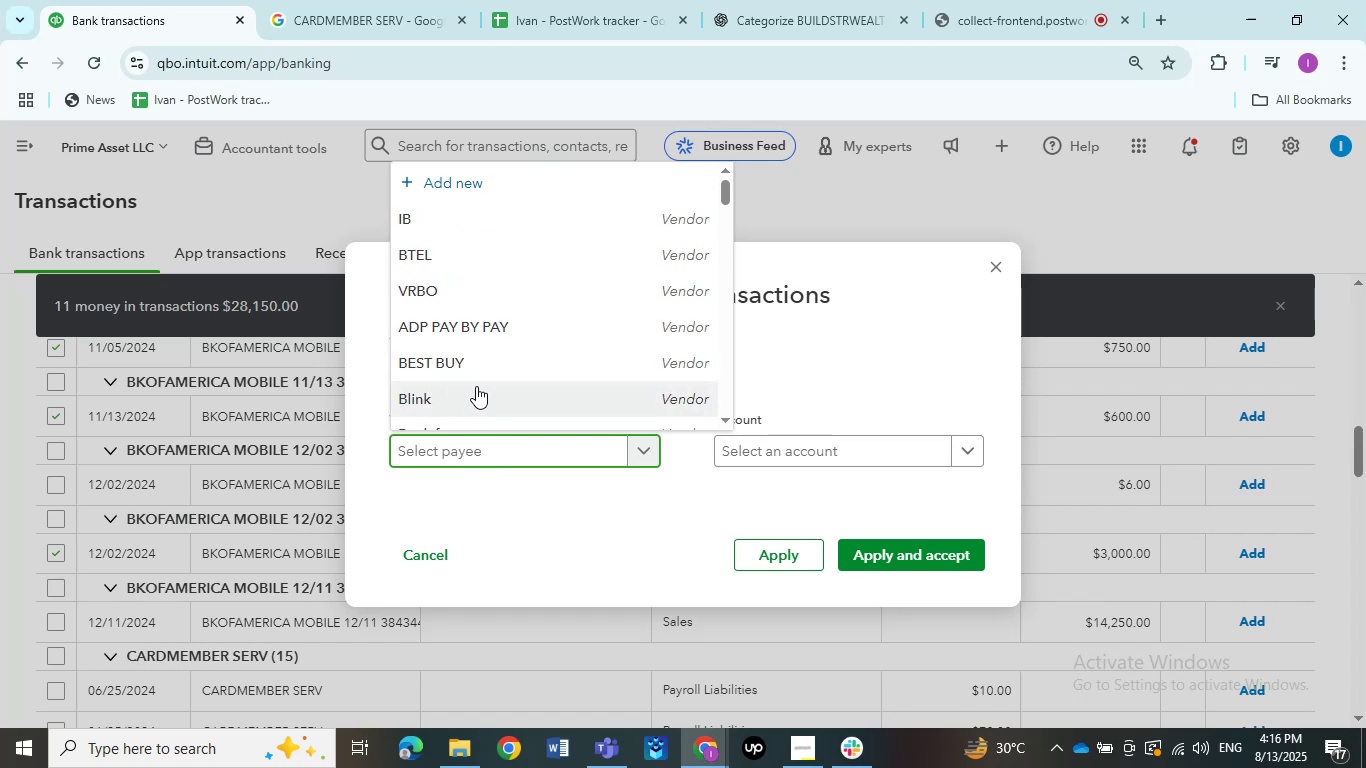 
scroll: coordinate [488, 388], scroll_direction: down, amount: 5.0
 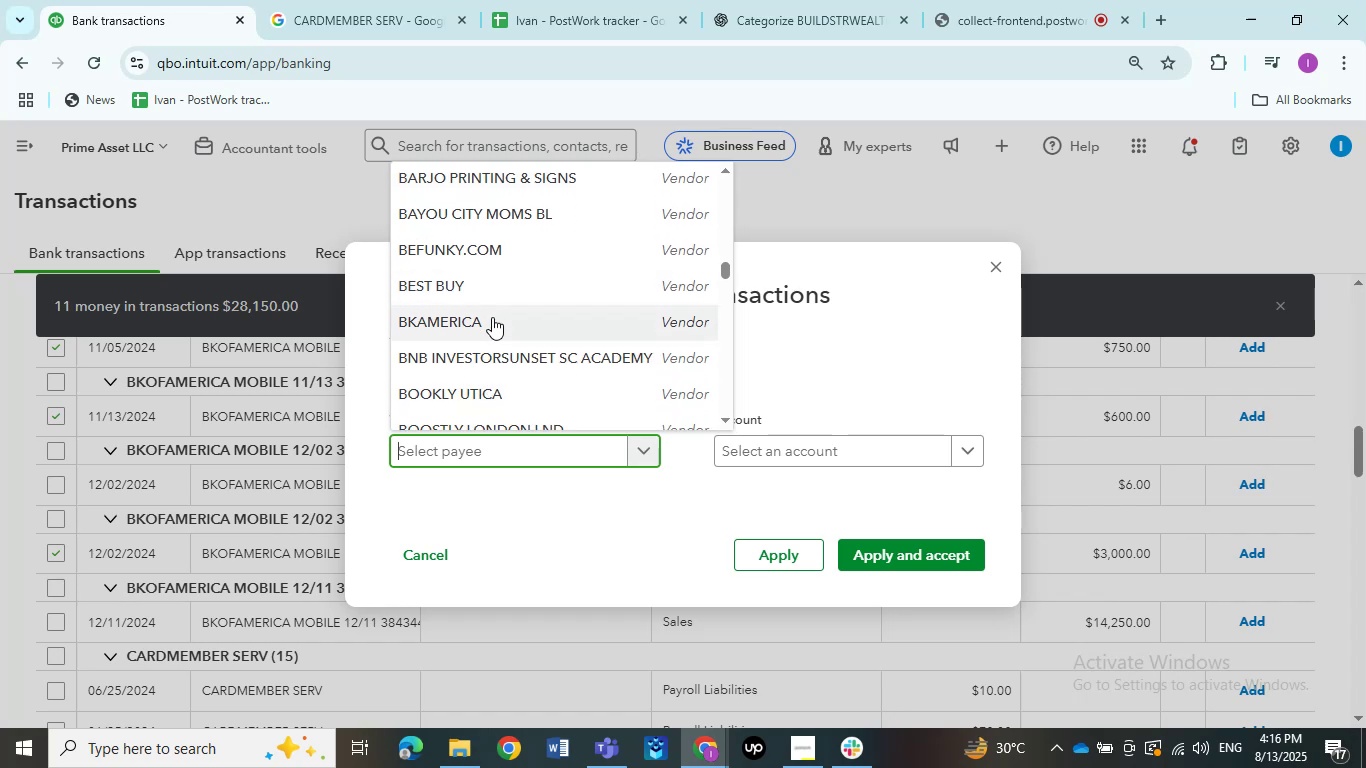 
left_click([492, 317])
 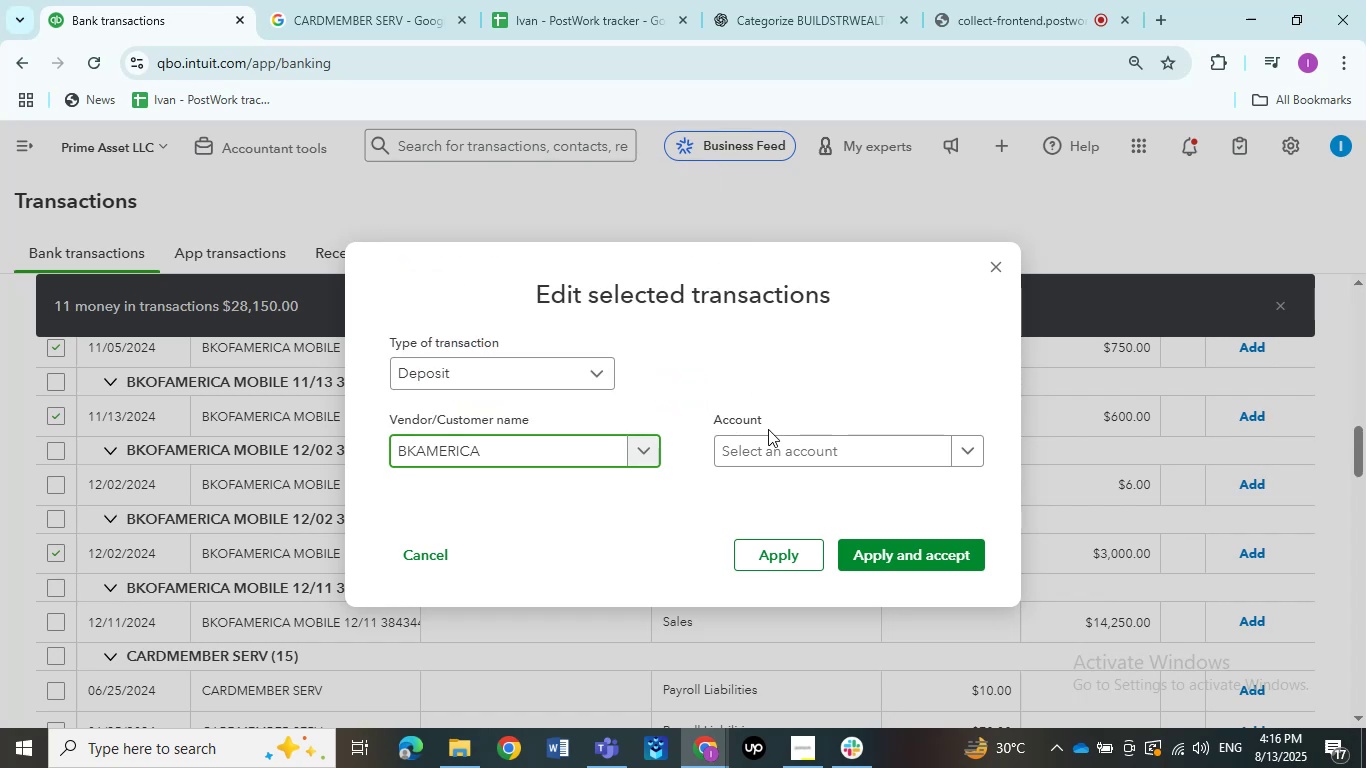 
left_click([768, 443])
 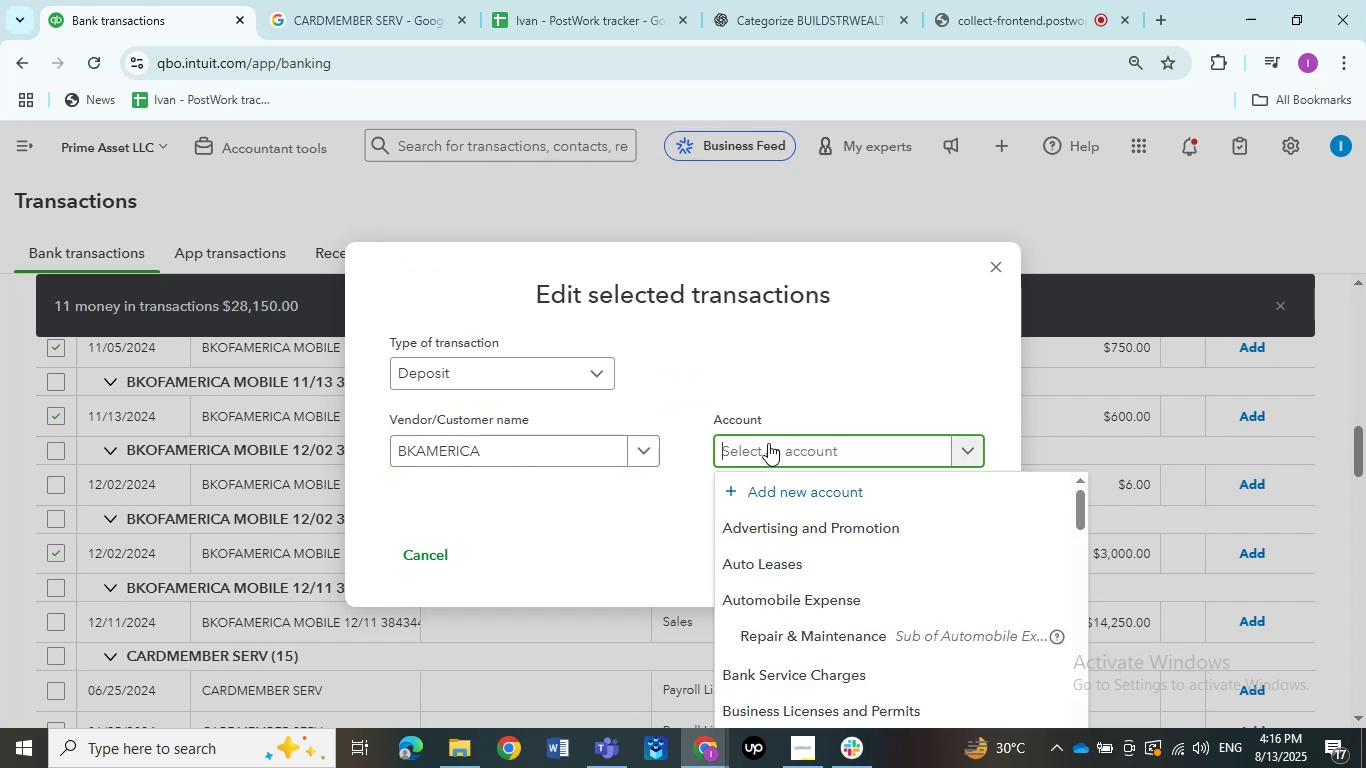 
type(ren)
 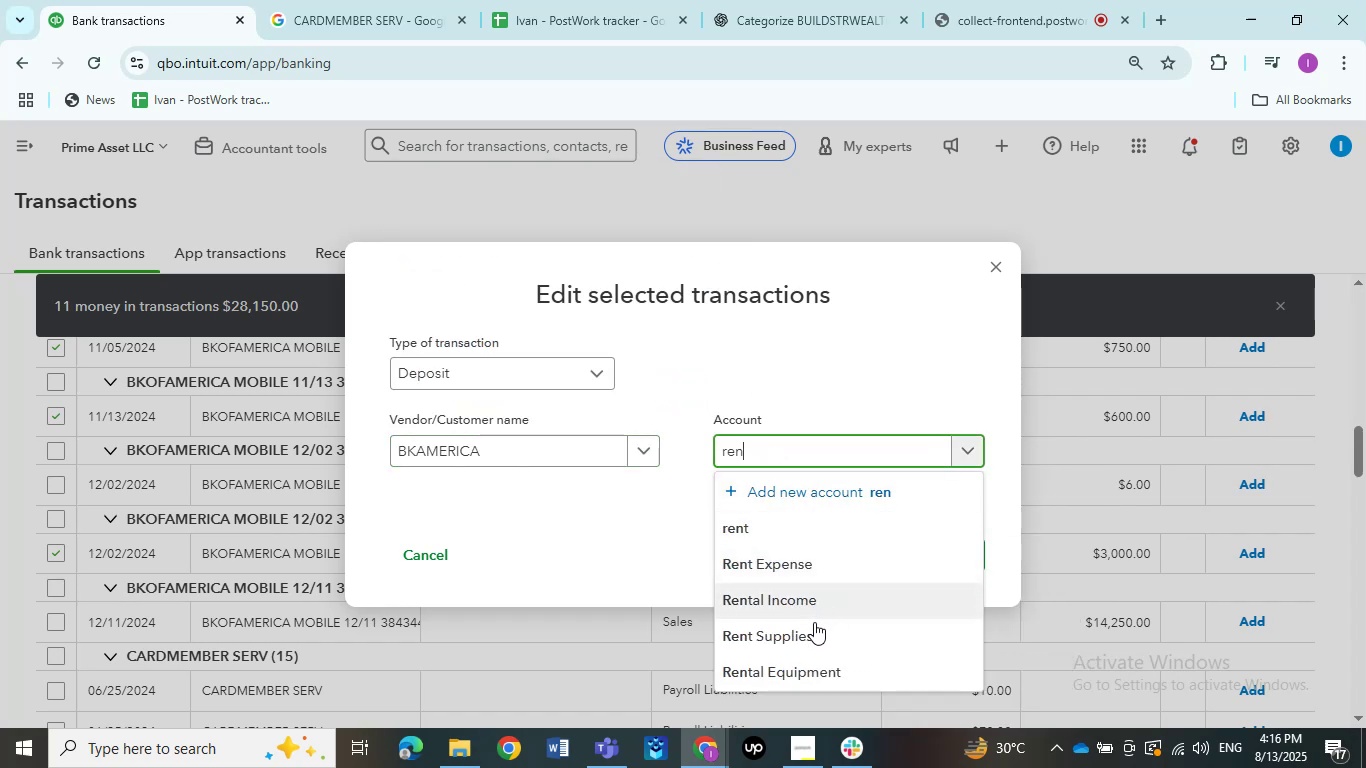 
left_click([807, 609])
 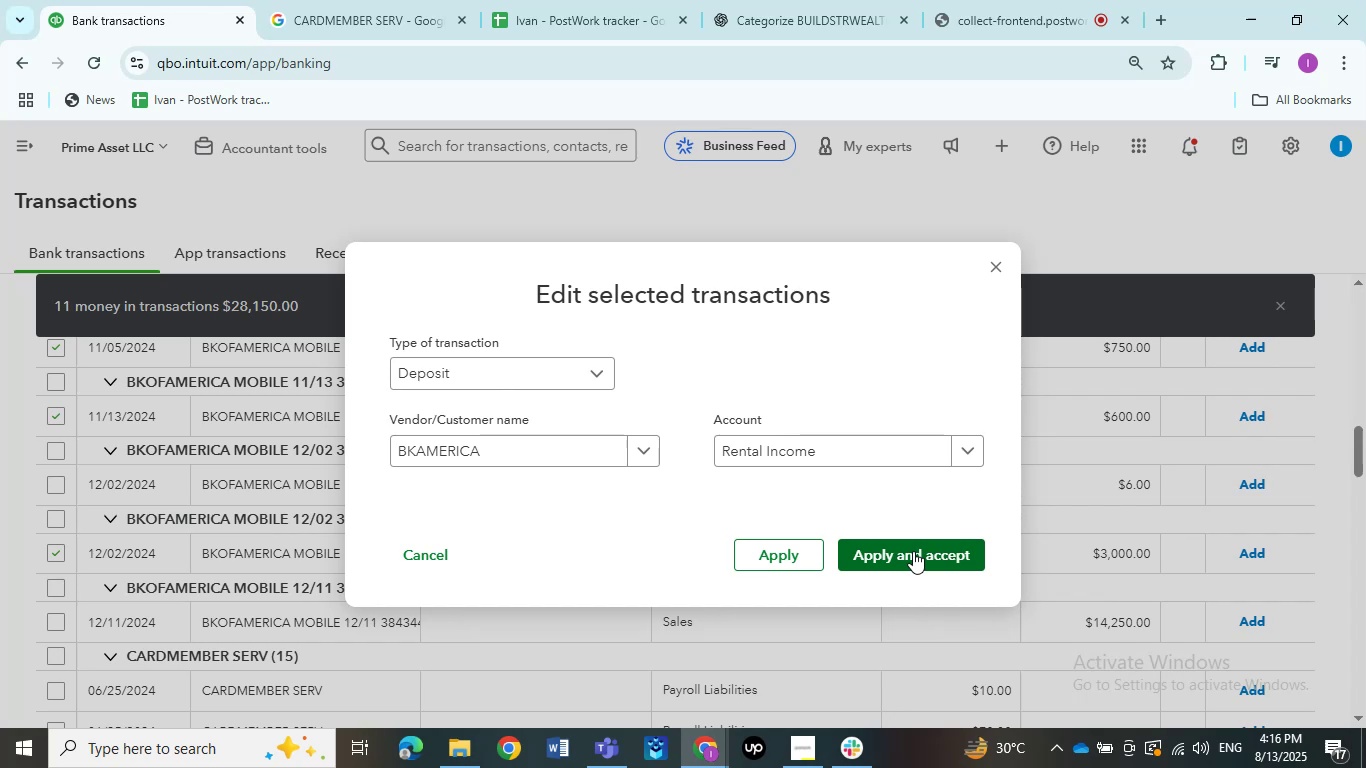 
left_click([913, 551])
 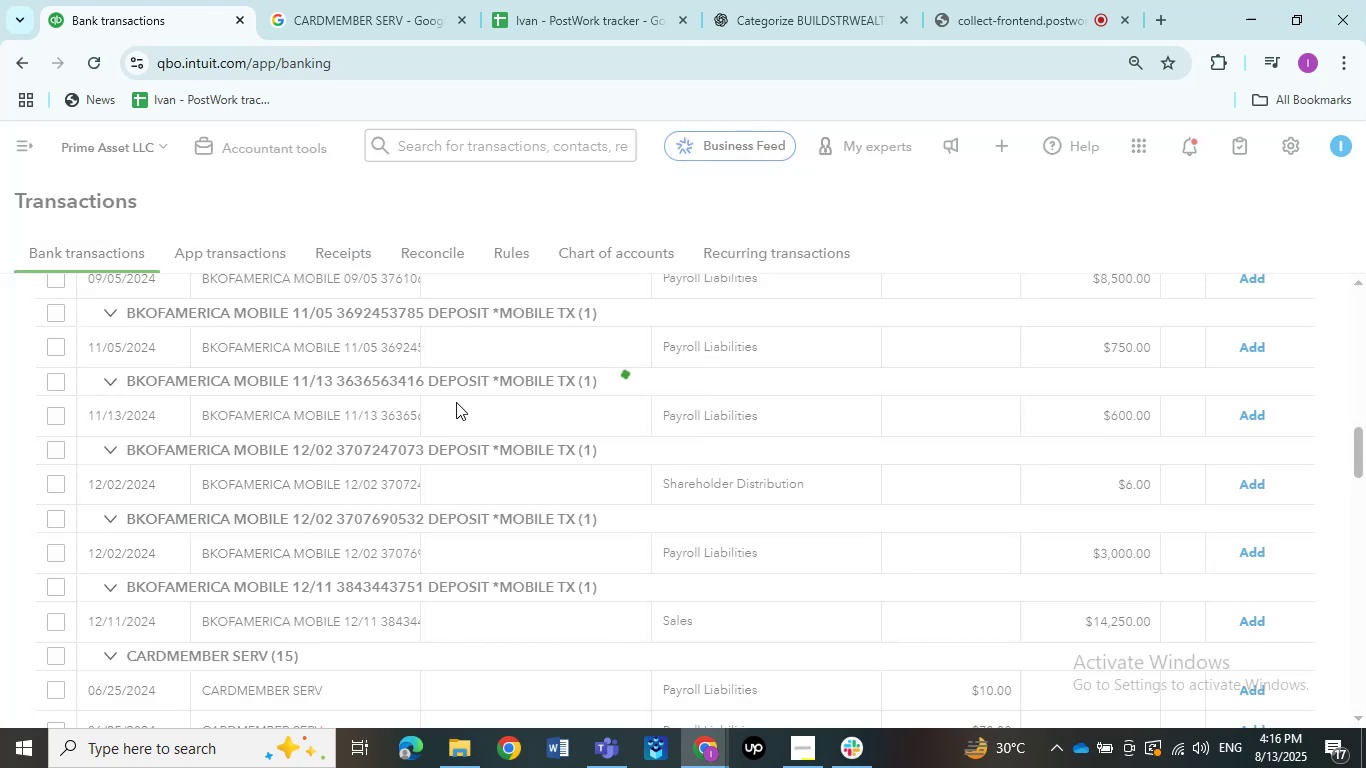 
scroll: coordinate [372, 420], scroll_direction: up, amount: 3.0
 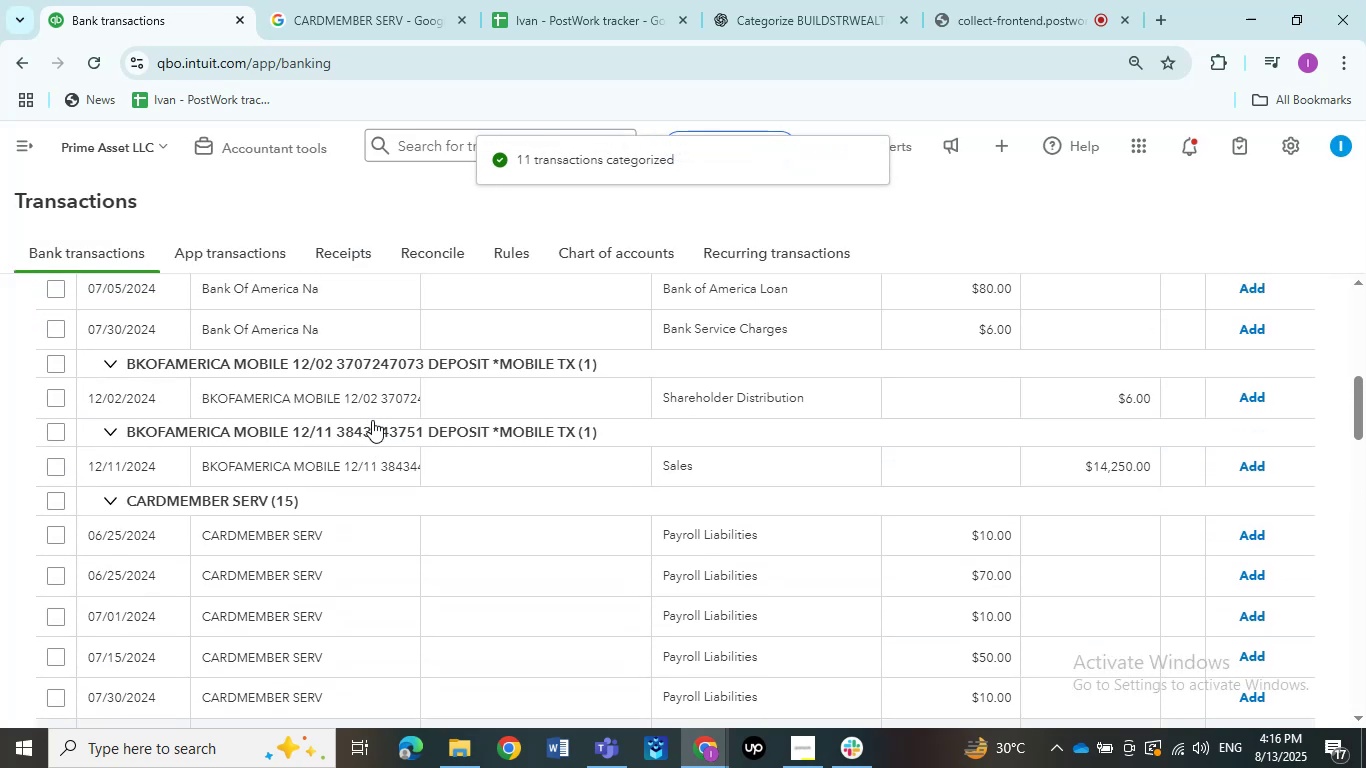 
scroll: coordinate [376, 460], scroll_direction: down, amount: 1.0
 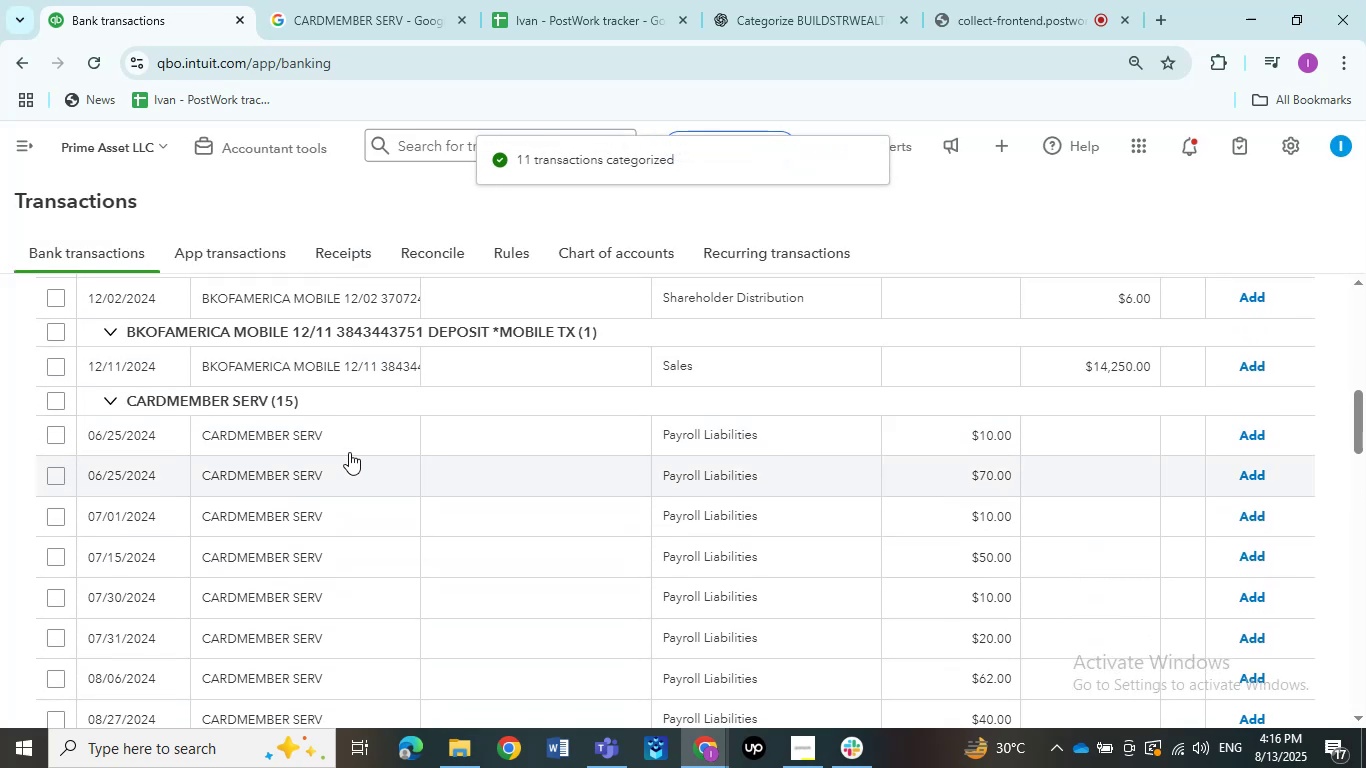 
left_click([335, 441])
 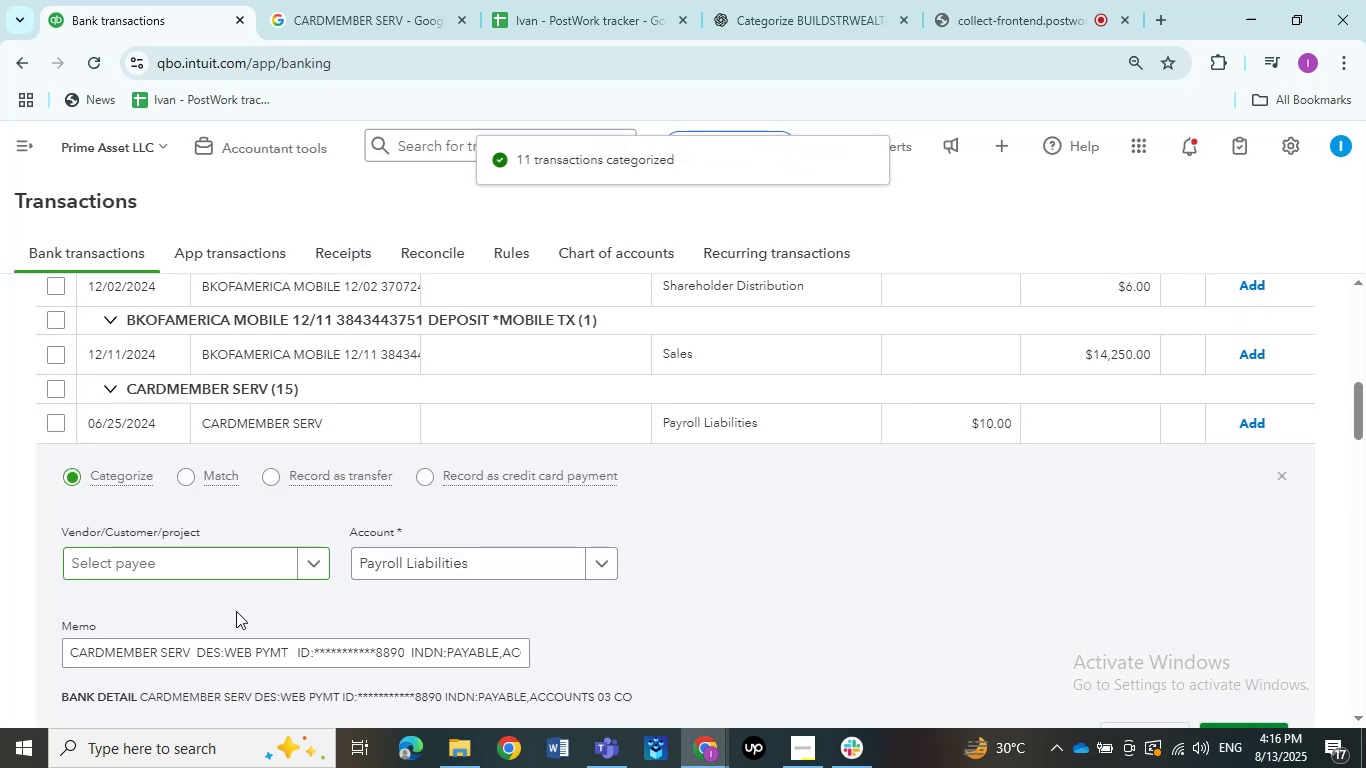 
left_click_drag(start_coordinate=[192, 647], to_coordinate=[0, 646])
 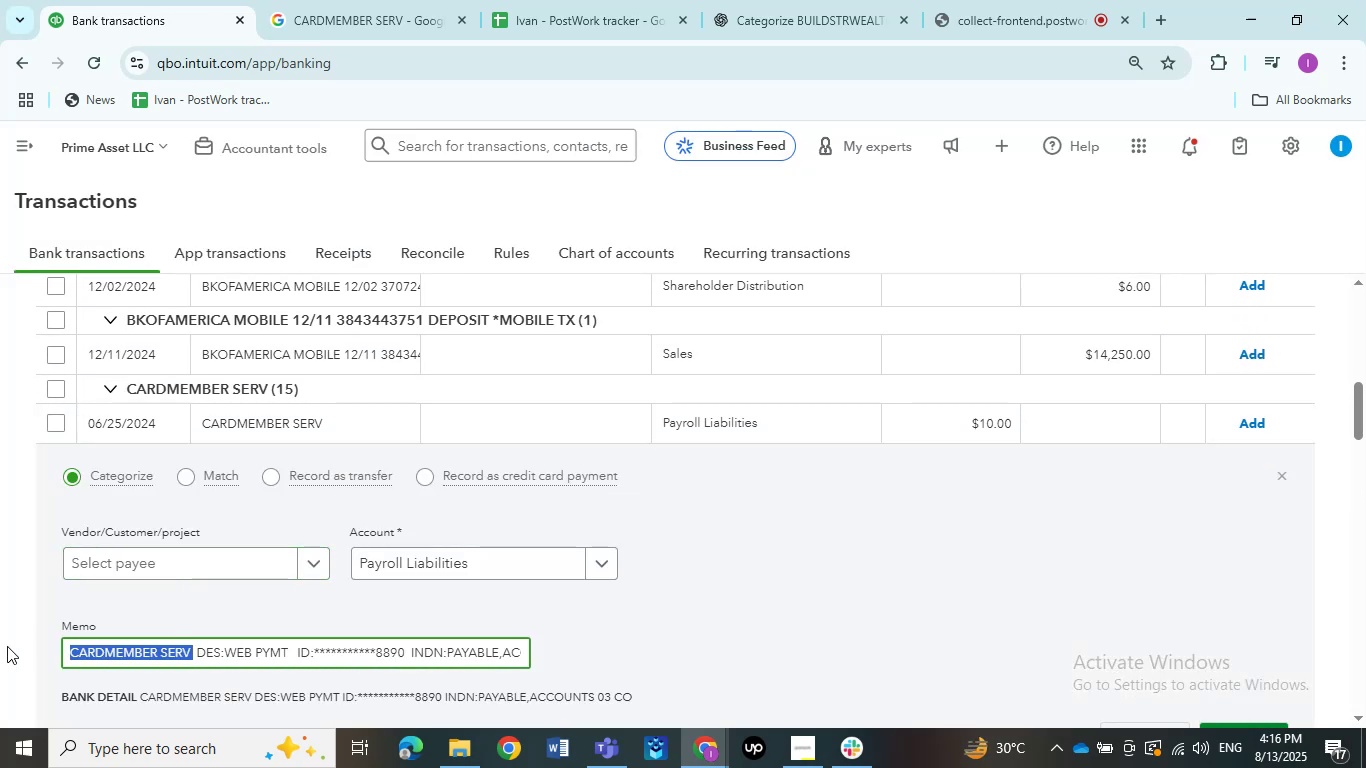 
key(Control+C)
 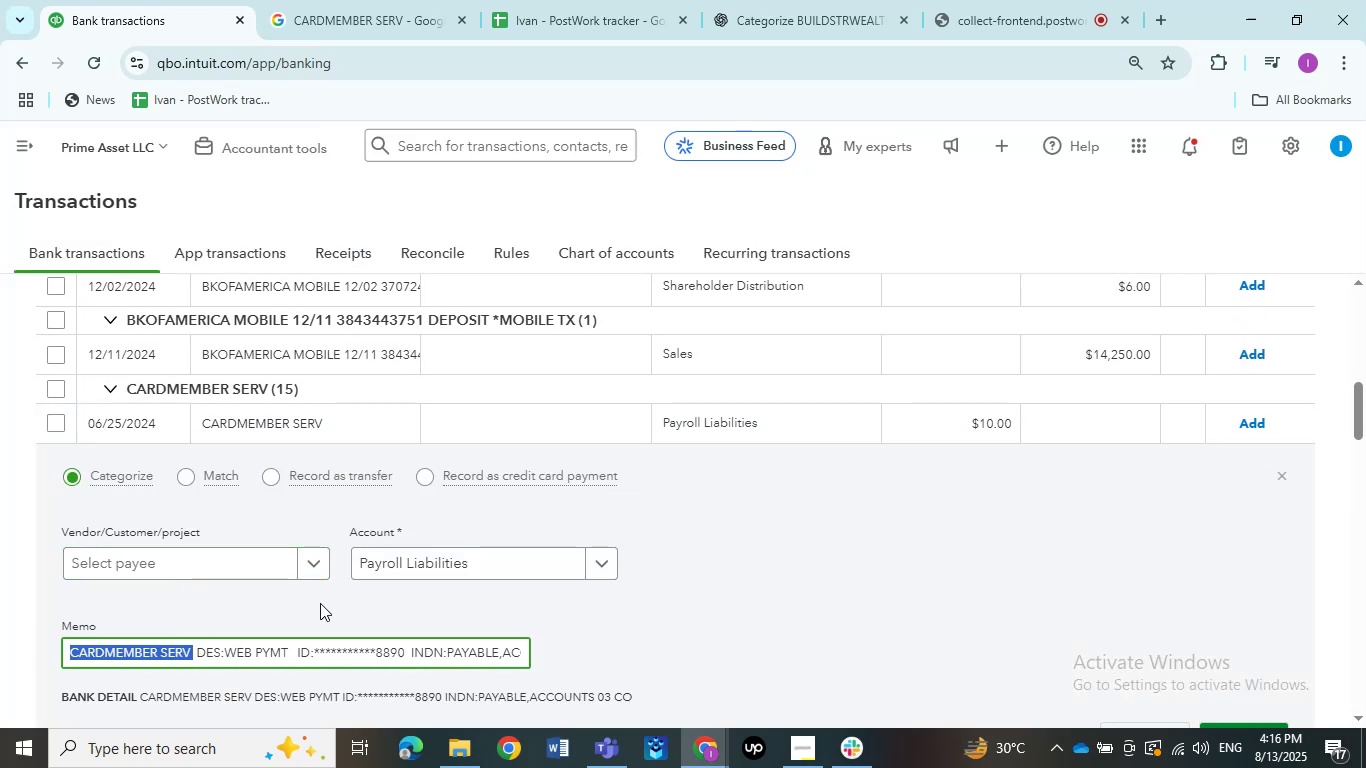 
key(Control+C)
 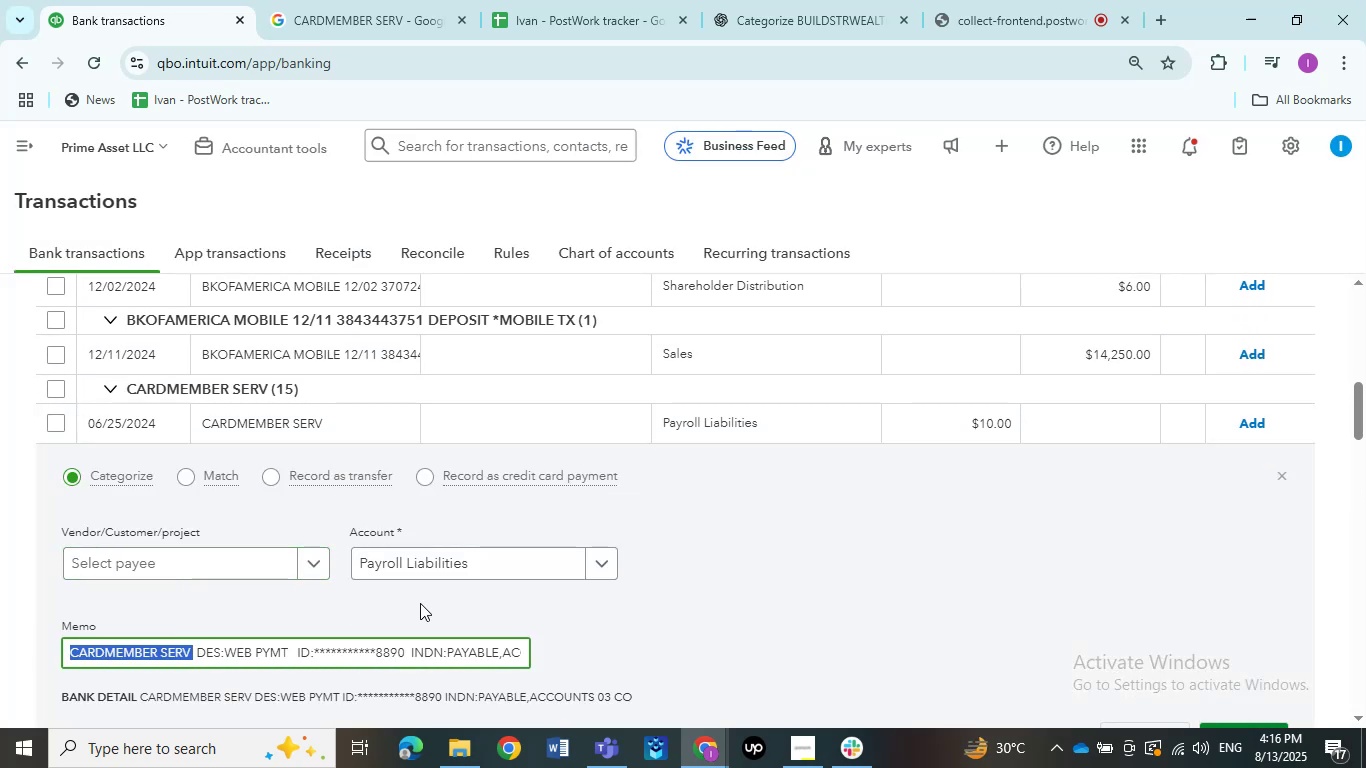 
scroll: coordinate [500, 602], scroll_direction: down, amount: 1.0
 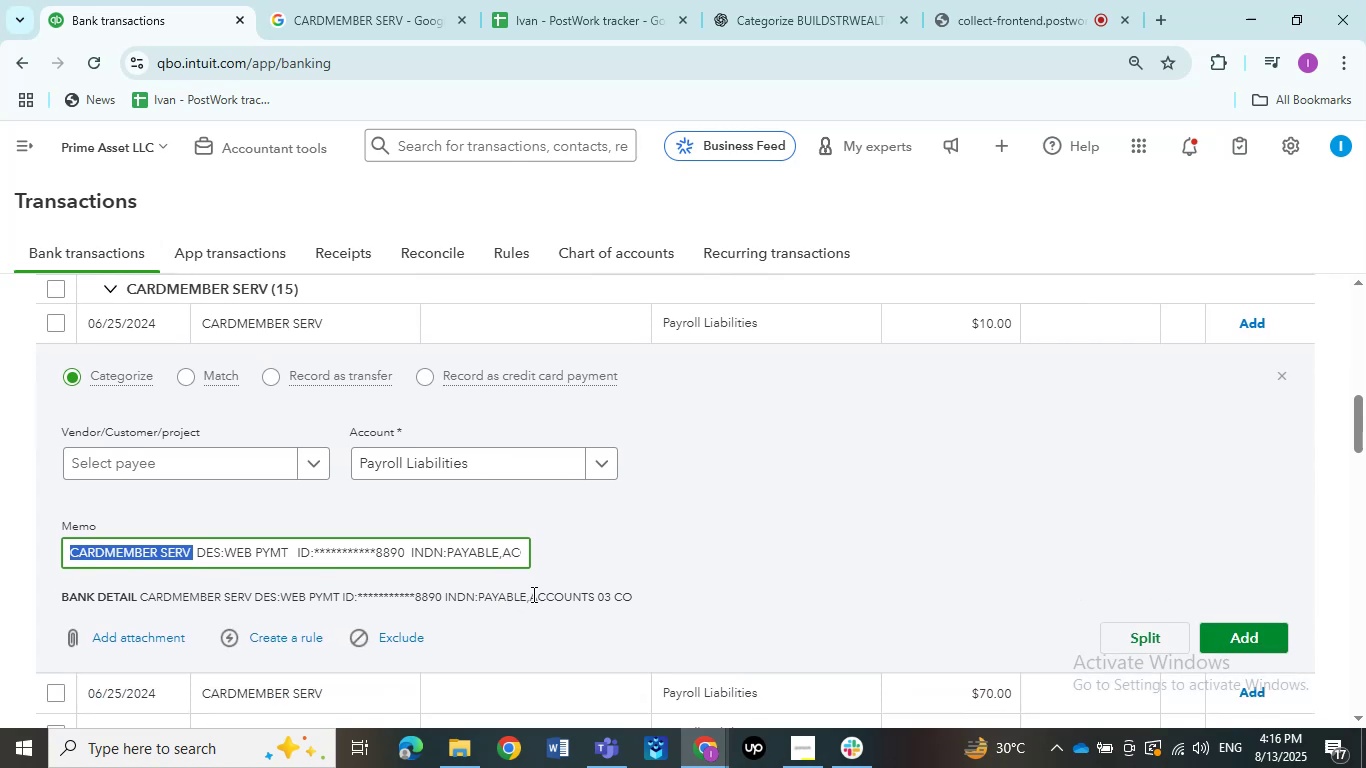 
scroll: coordinate [532, 594], scroll_direction: up, amount: 1.0
 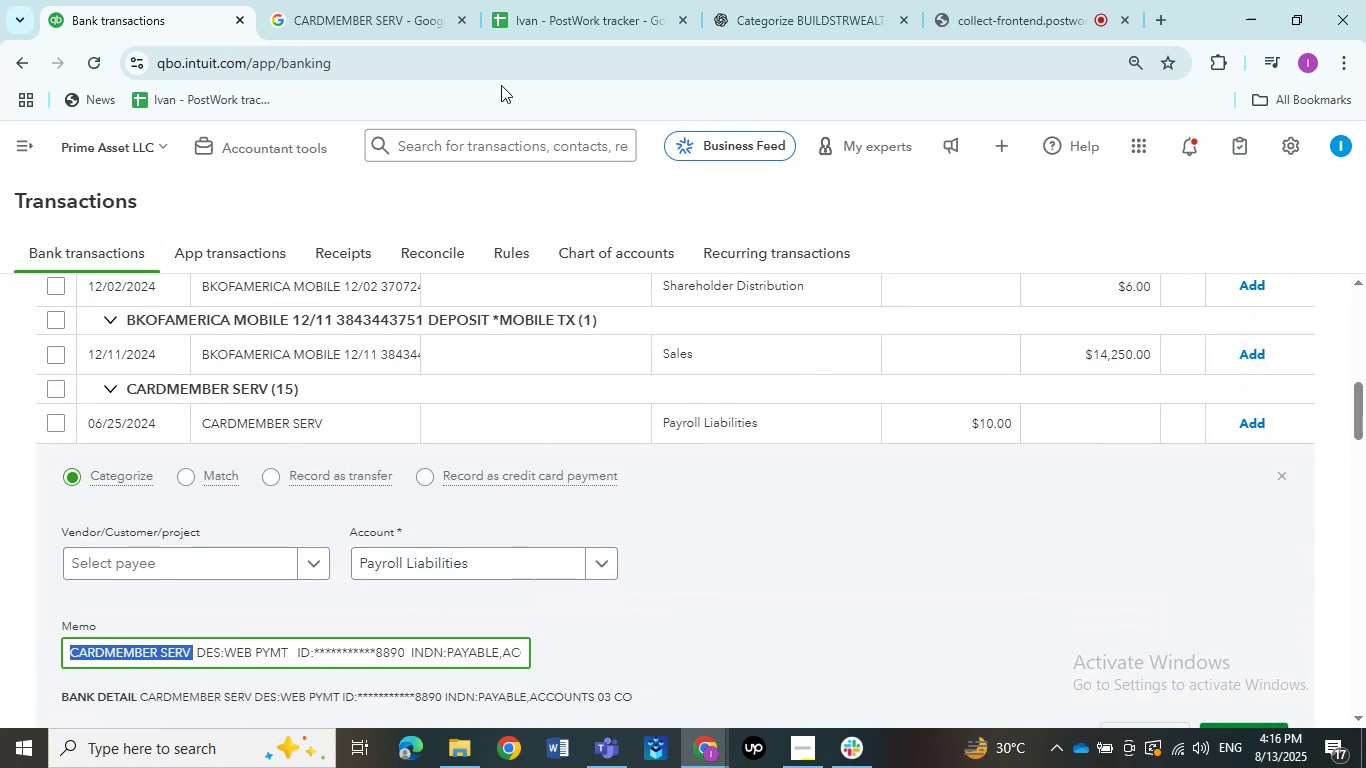 
left_click([370, 0])
 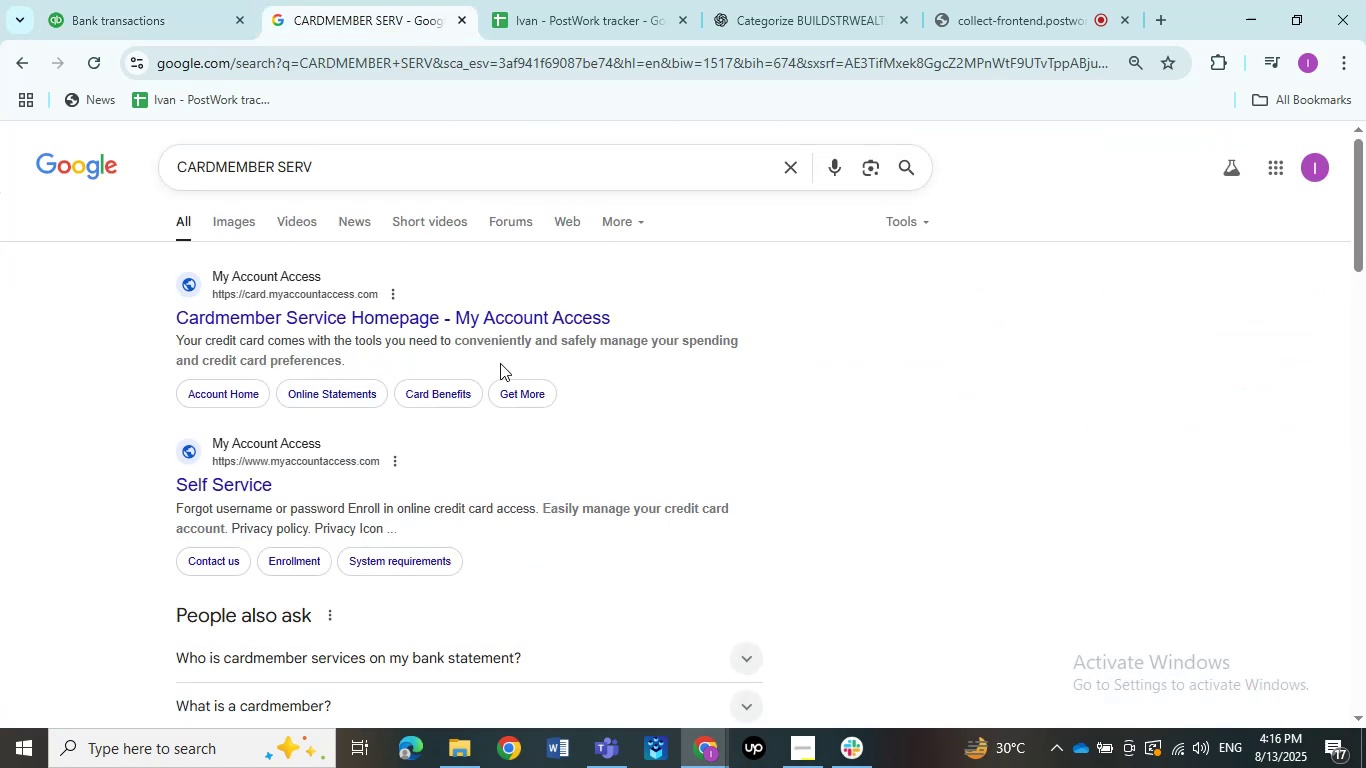 
wait(5.42)
 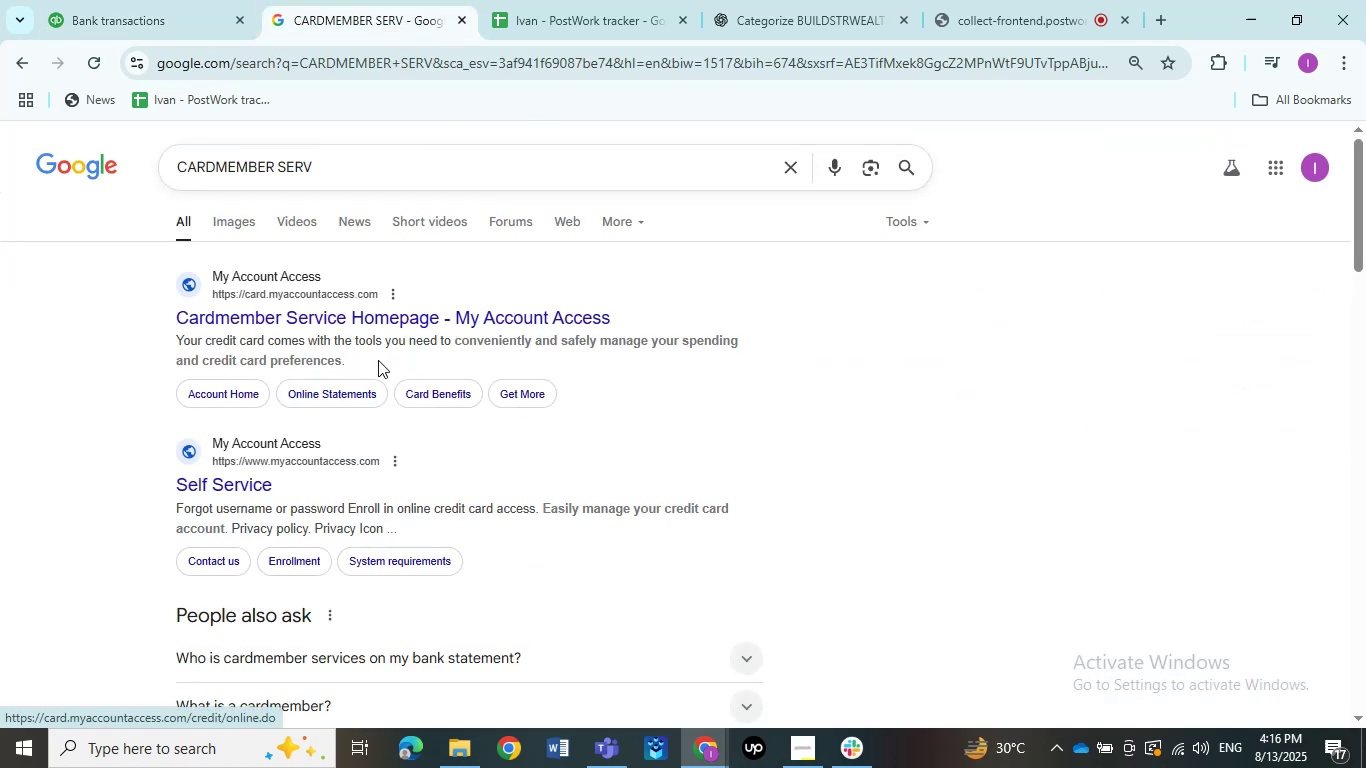 
left_click([123, 27])
 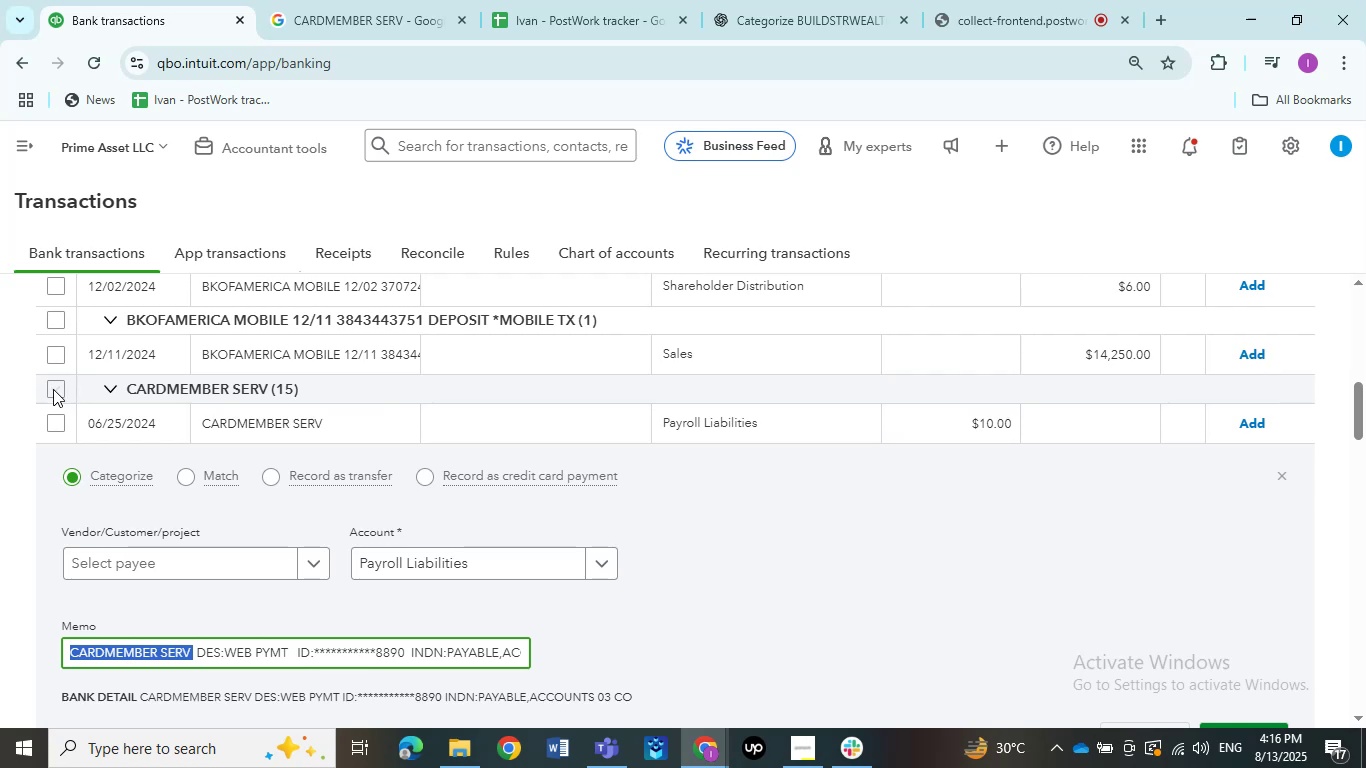 
left_click([50, 351])
 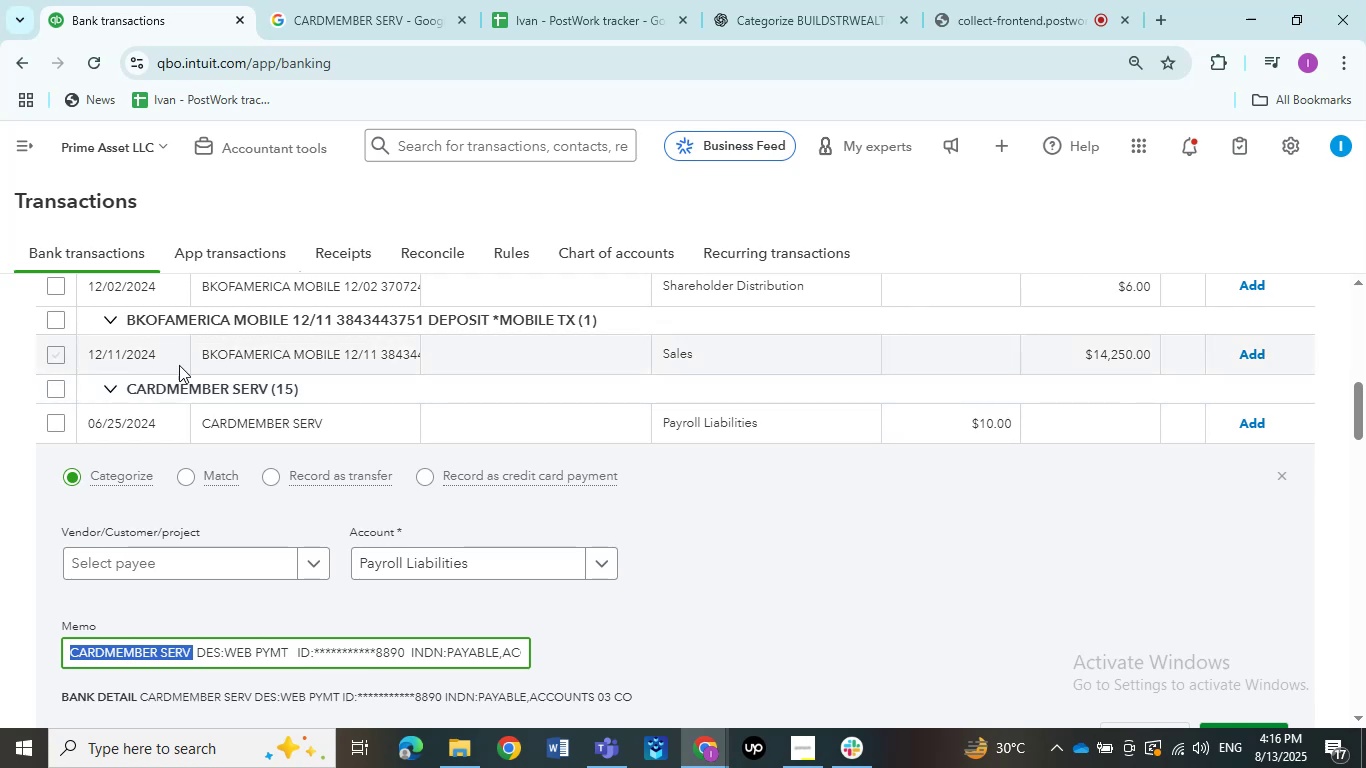 
scroll: coordinate [217, 392], scroll_direction: up, amount: 3.0
 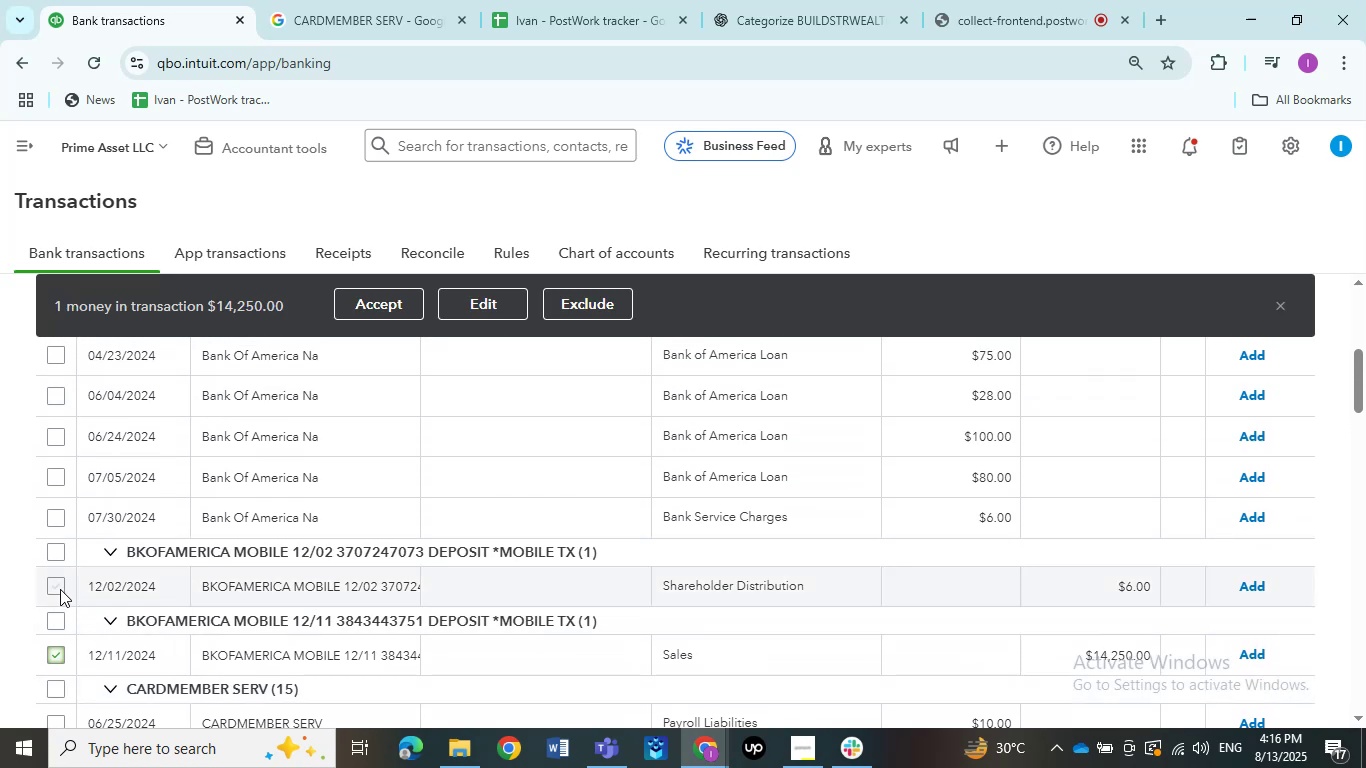 
wait(7.0)
 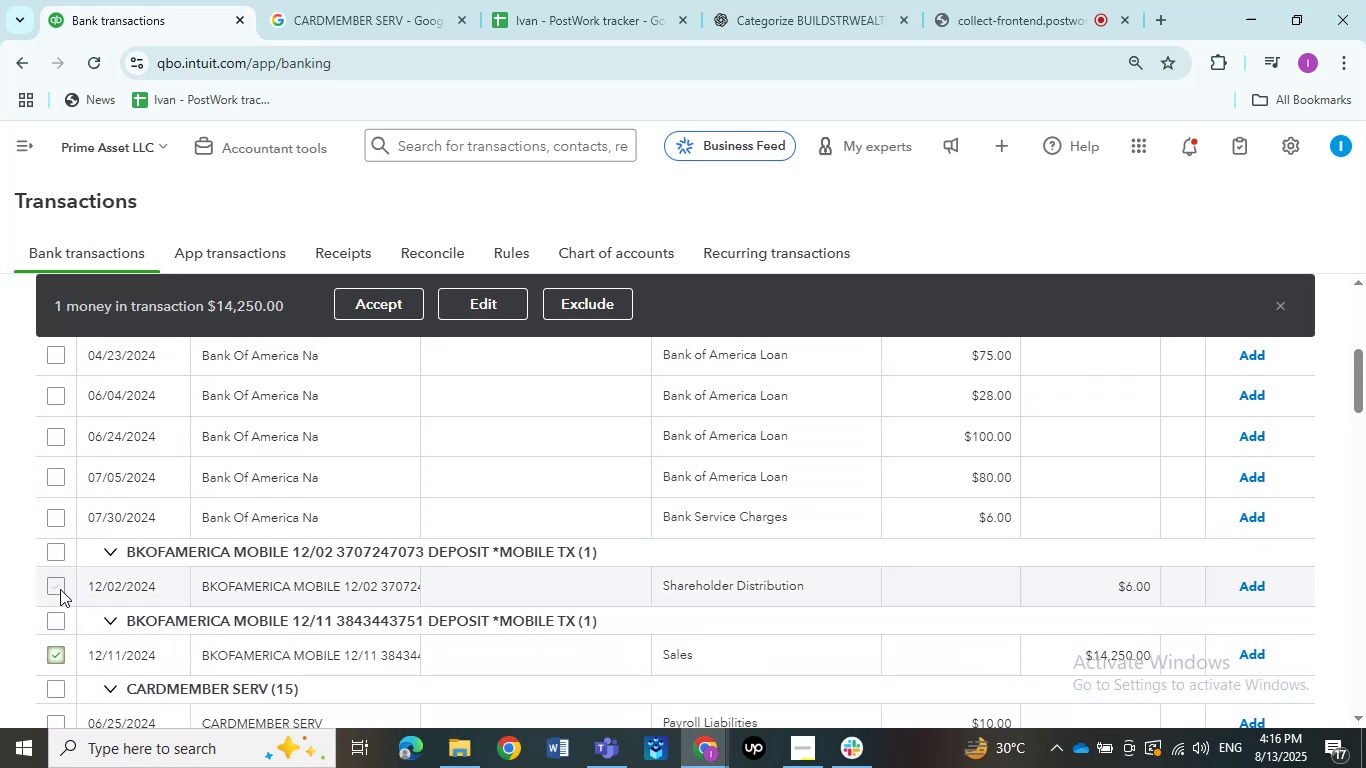 
left_click([494, 312])
 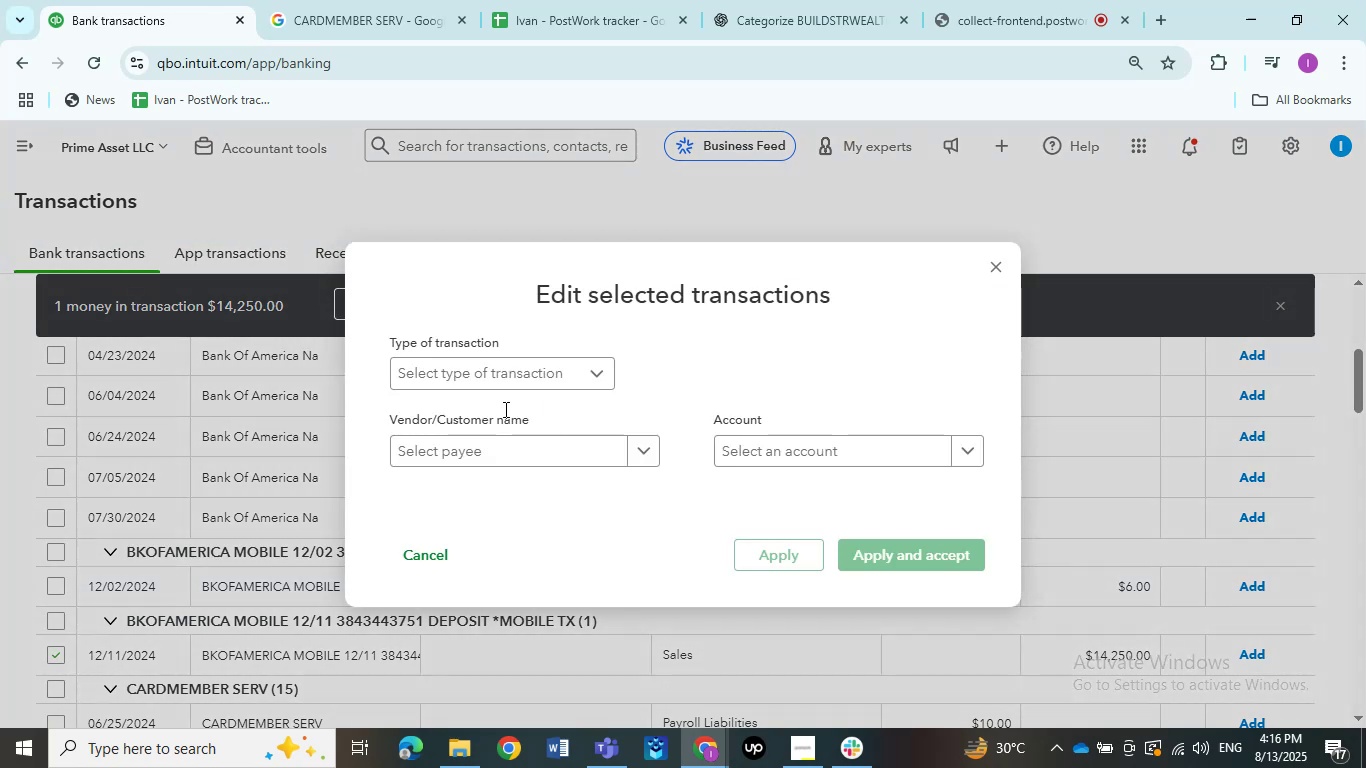 
double_click([481, 381])
 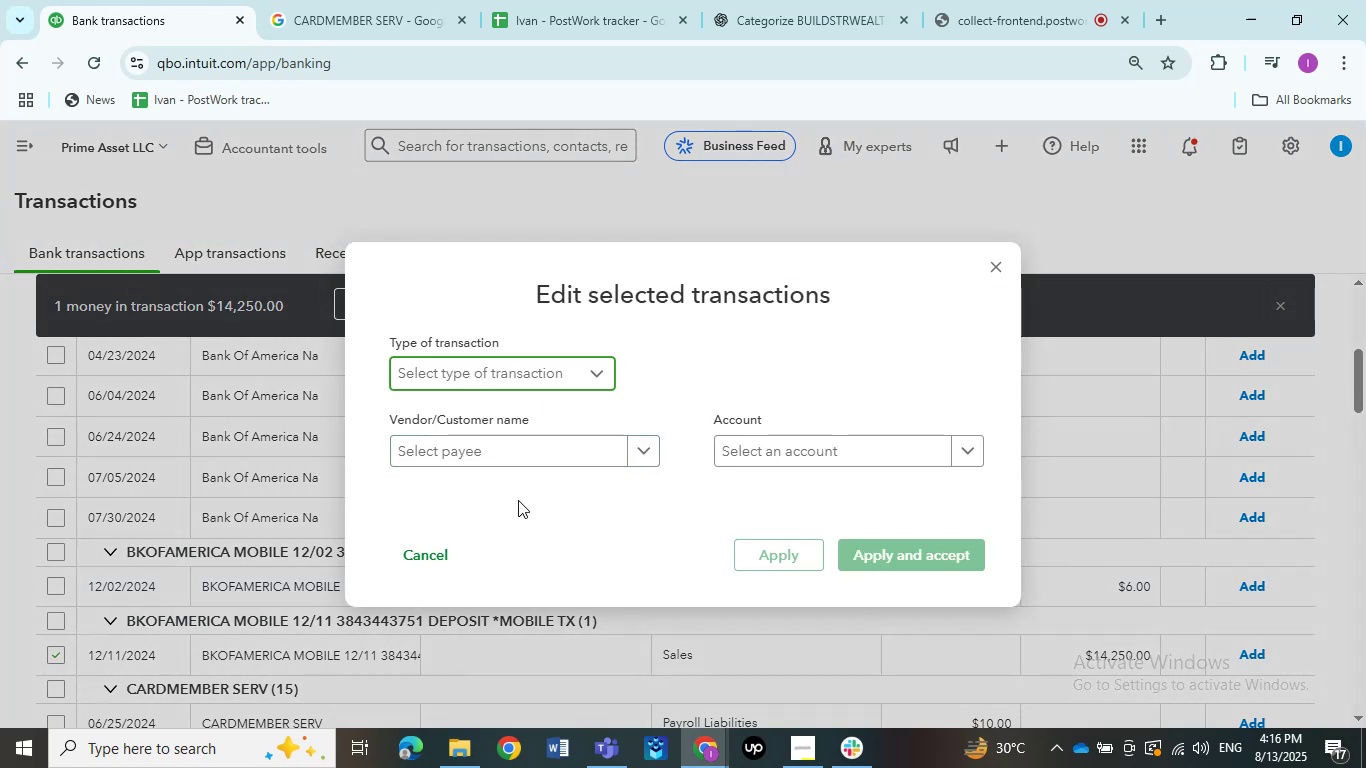 
left_click([497, 380])
 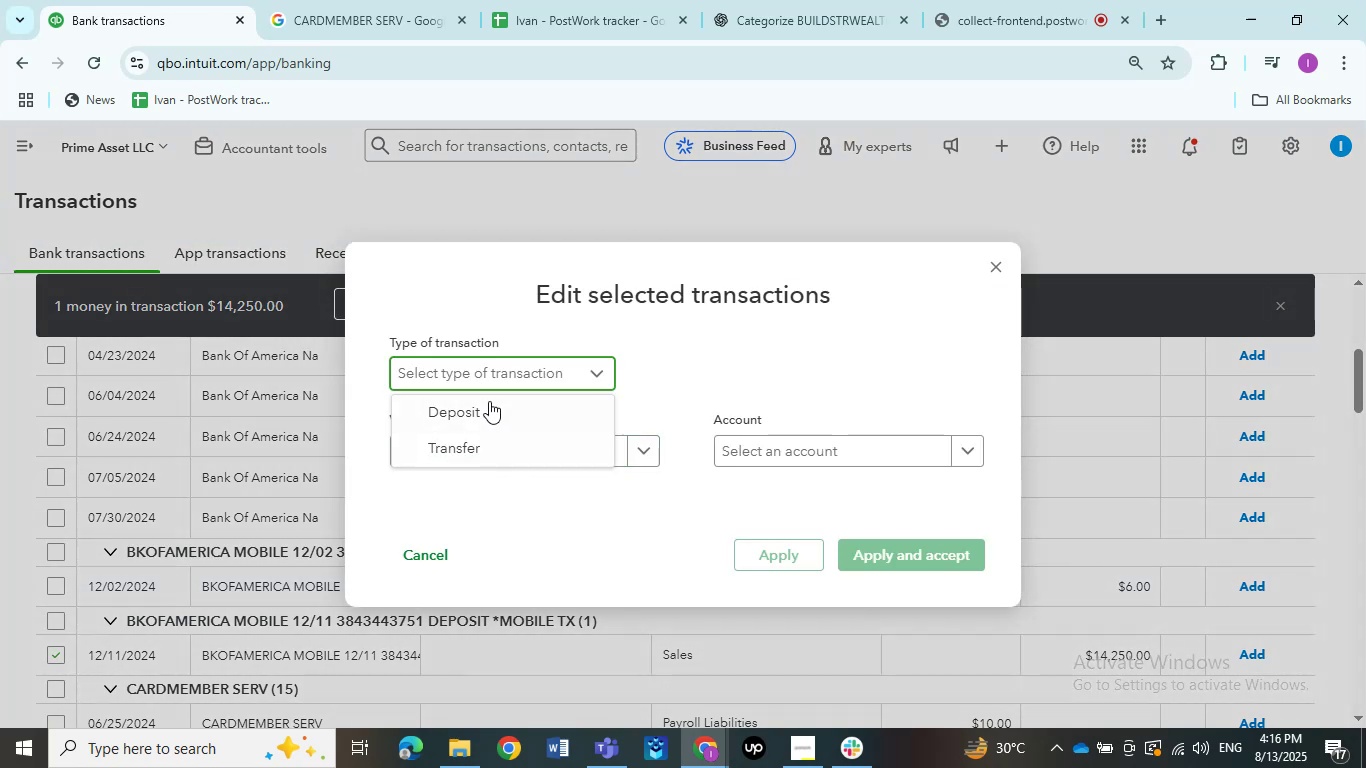 
left_click([489, 403])
 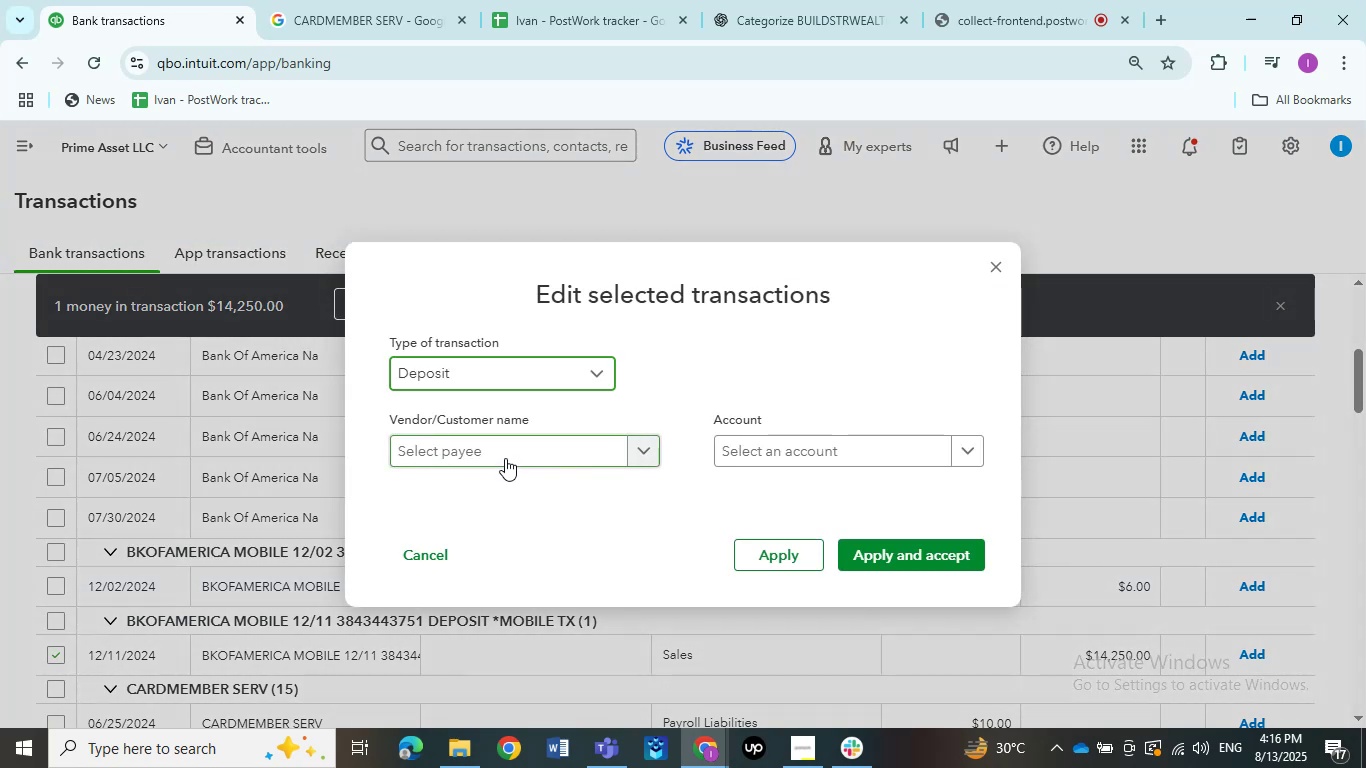 
left_click([505, 458])
 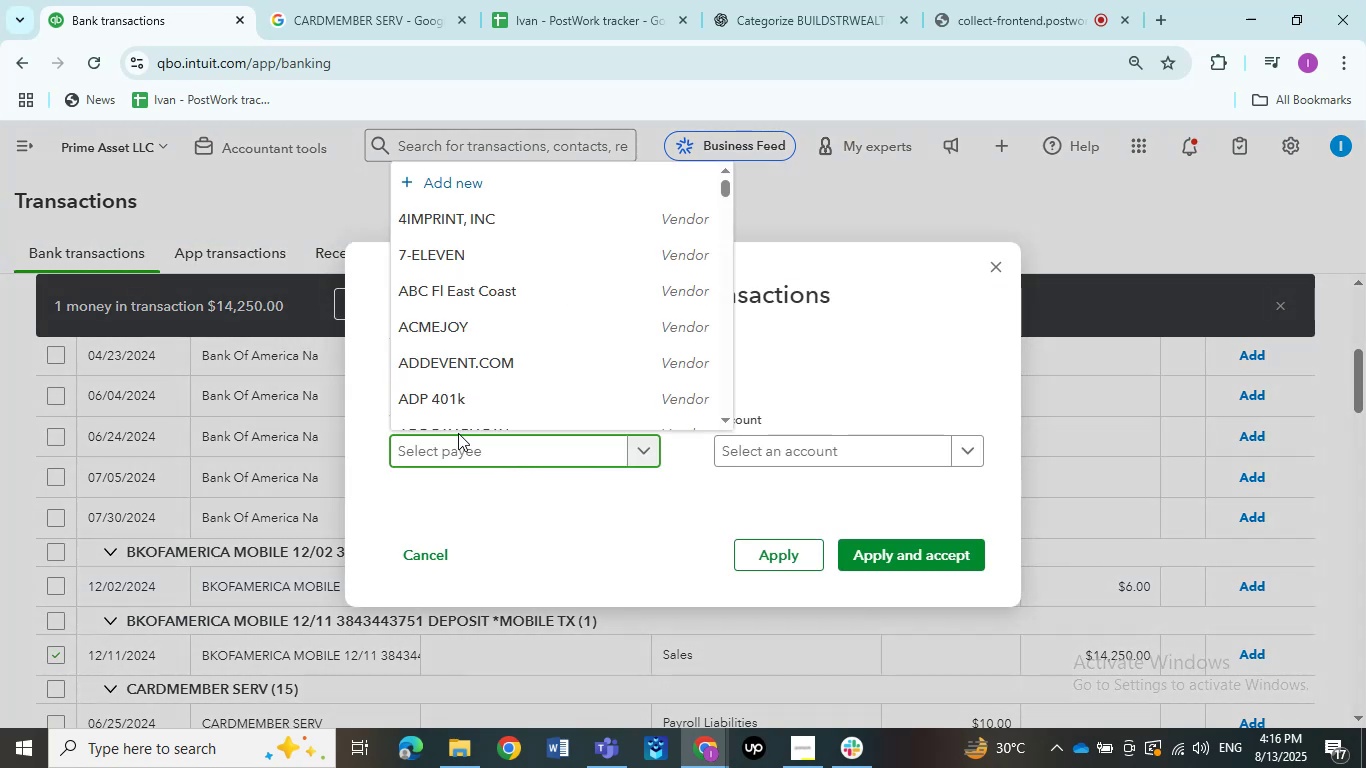 
scroll: coordinate [456, 394], scroll_direction: down, amount: 10.0
 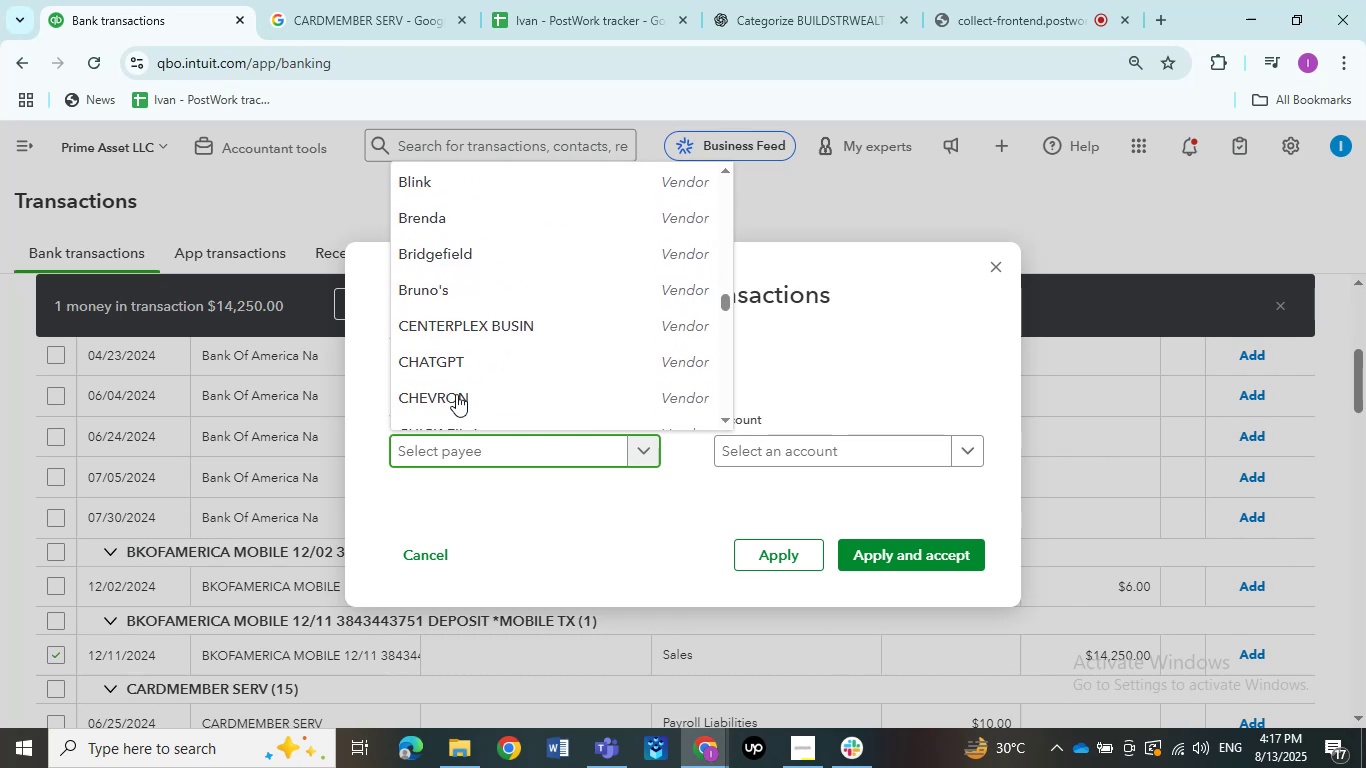 
scroll: coordinate [478, 383], scroll_direction: up, amount: 2.0
 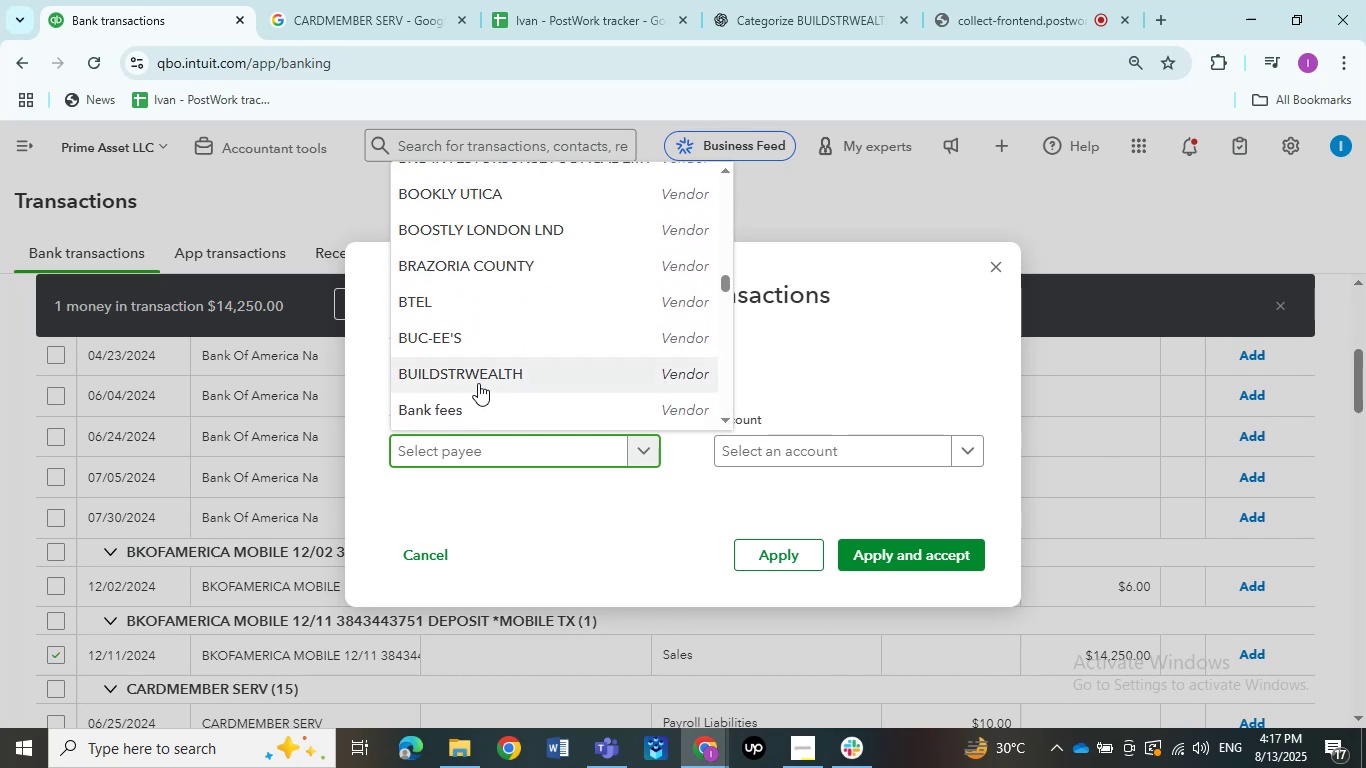 
scroll: coordinate [478, 383], scroll_direction: down, amount: 2.0
 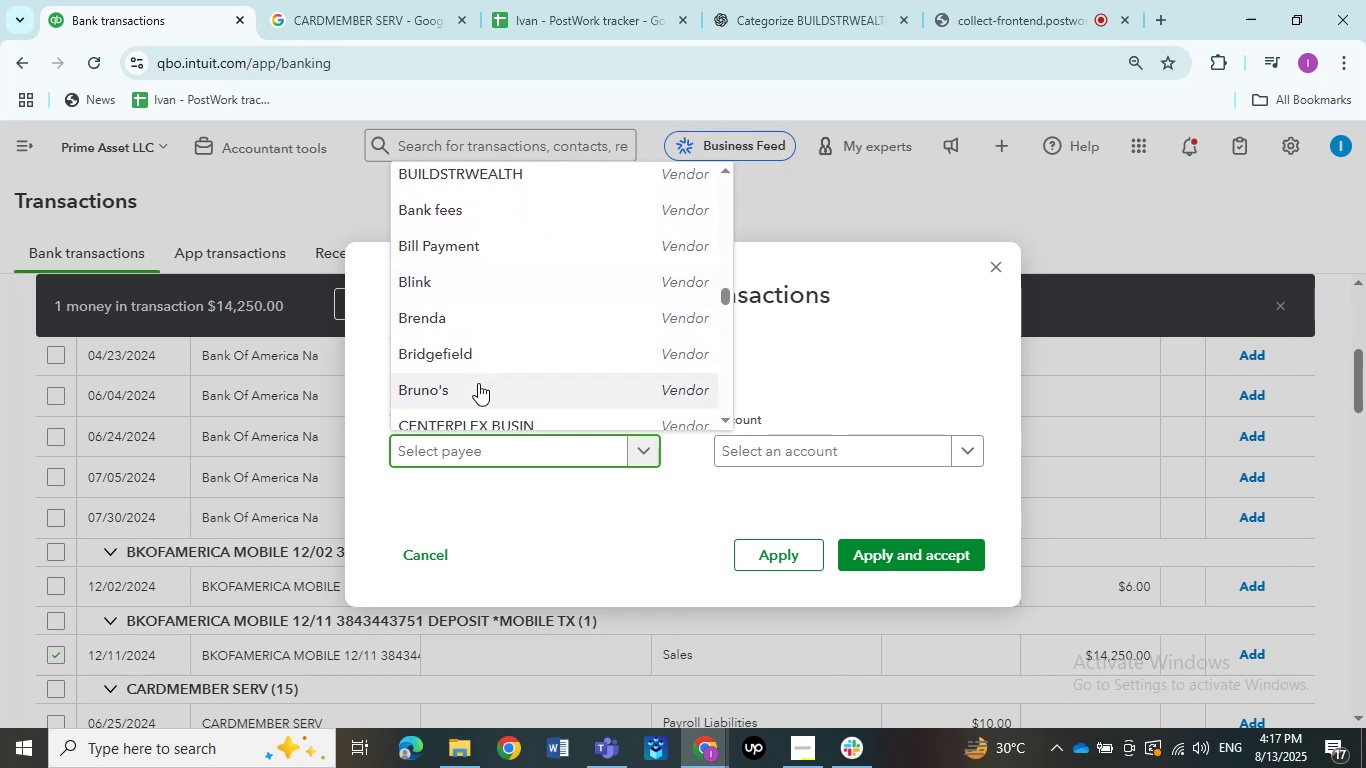 
scroll: coordinate [473, 385], scroll_direction: up, amount: 4.0
 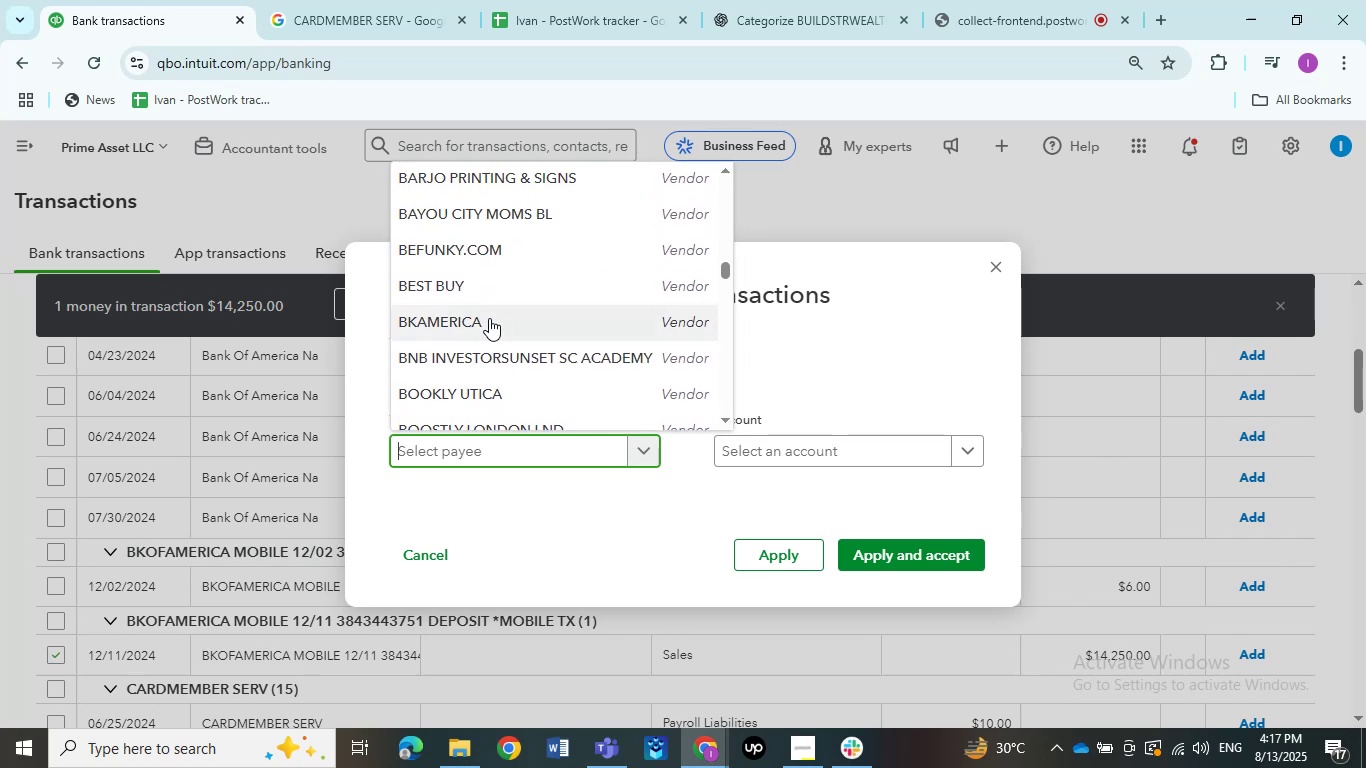 
left_click([489, 323])
 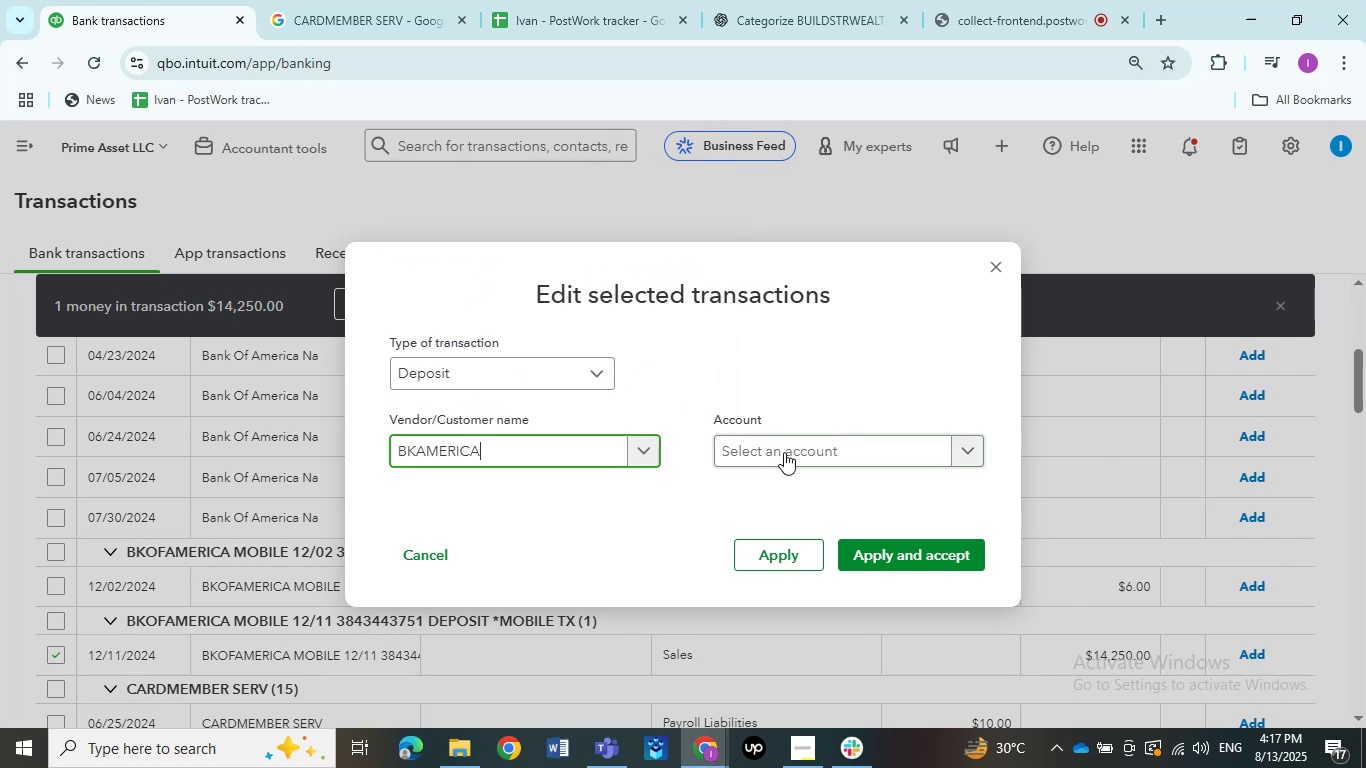 
left_click([789, 453])
 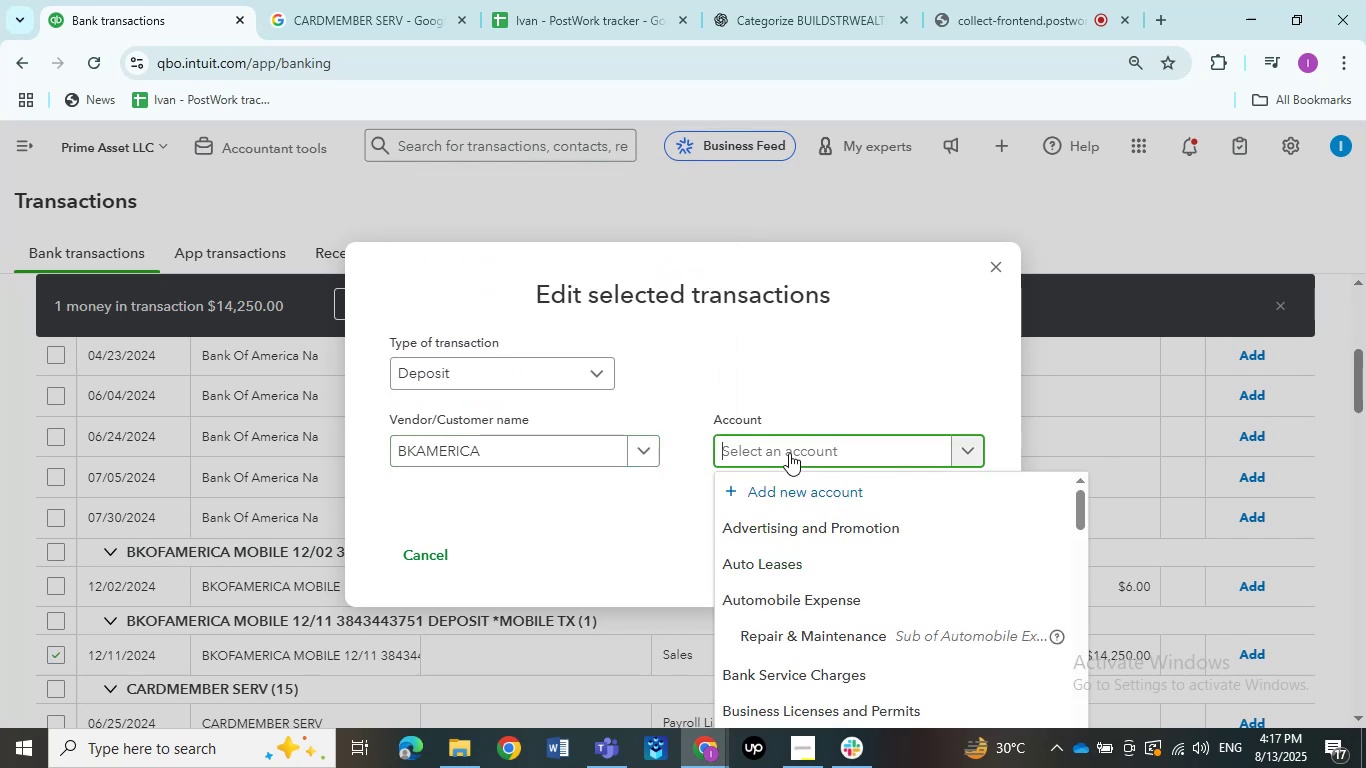 
type(rent)
 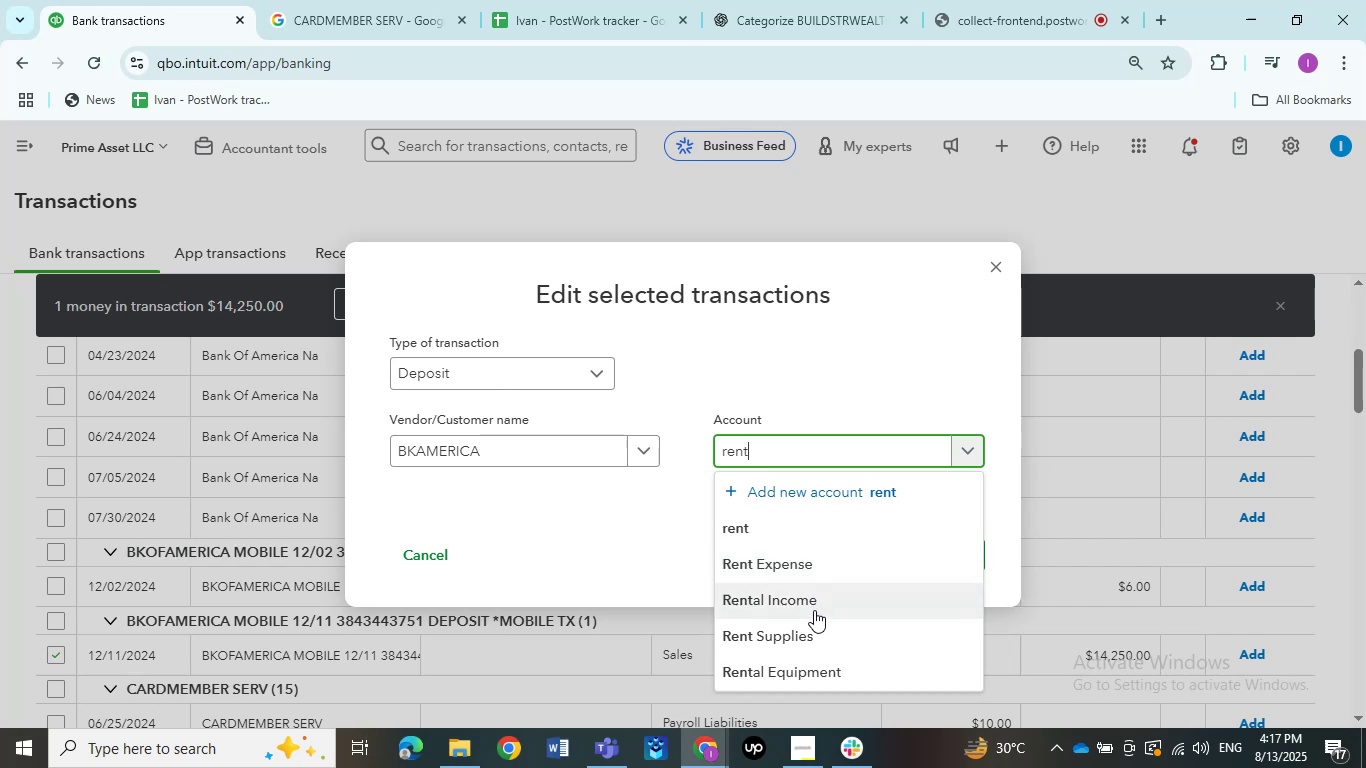 
left_click([809, 639])
 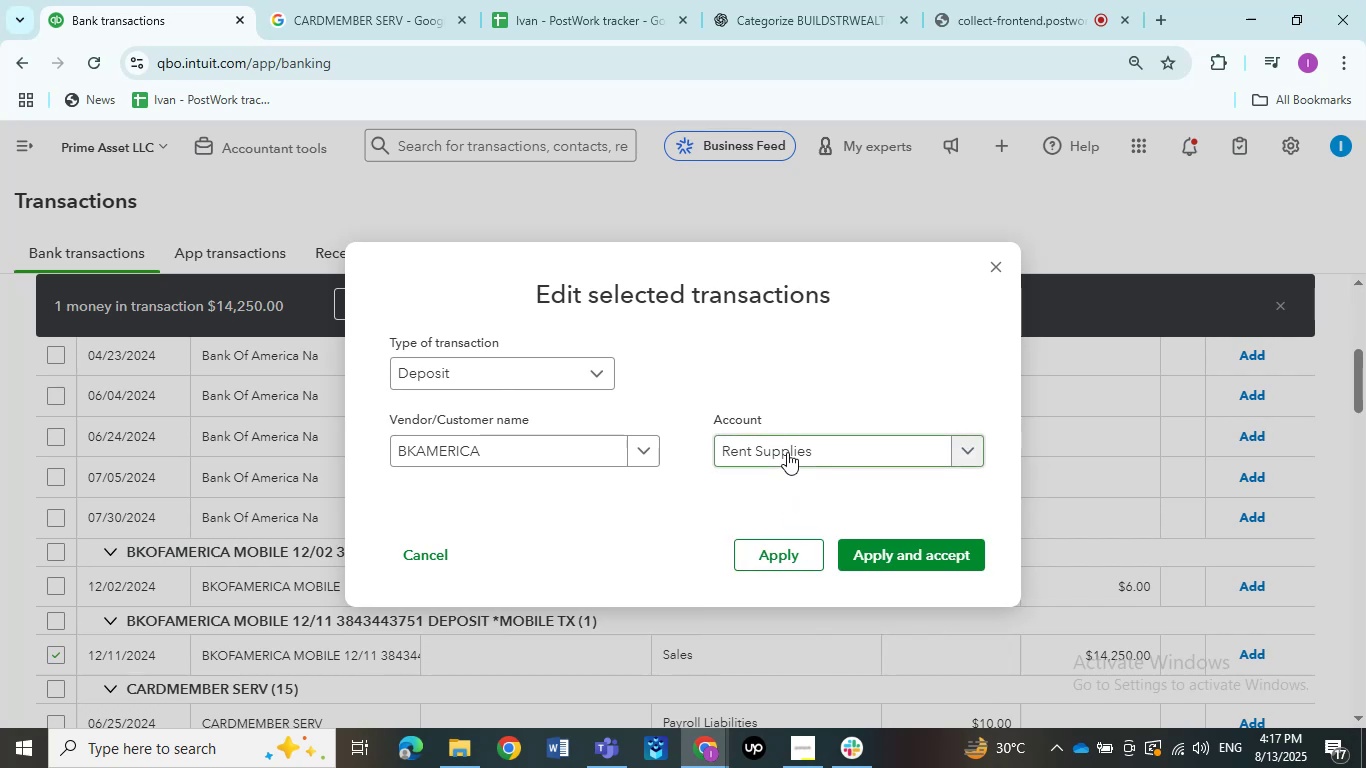 
left_click([814, 454])
 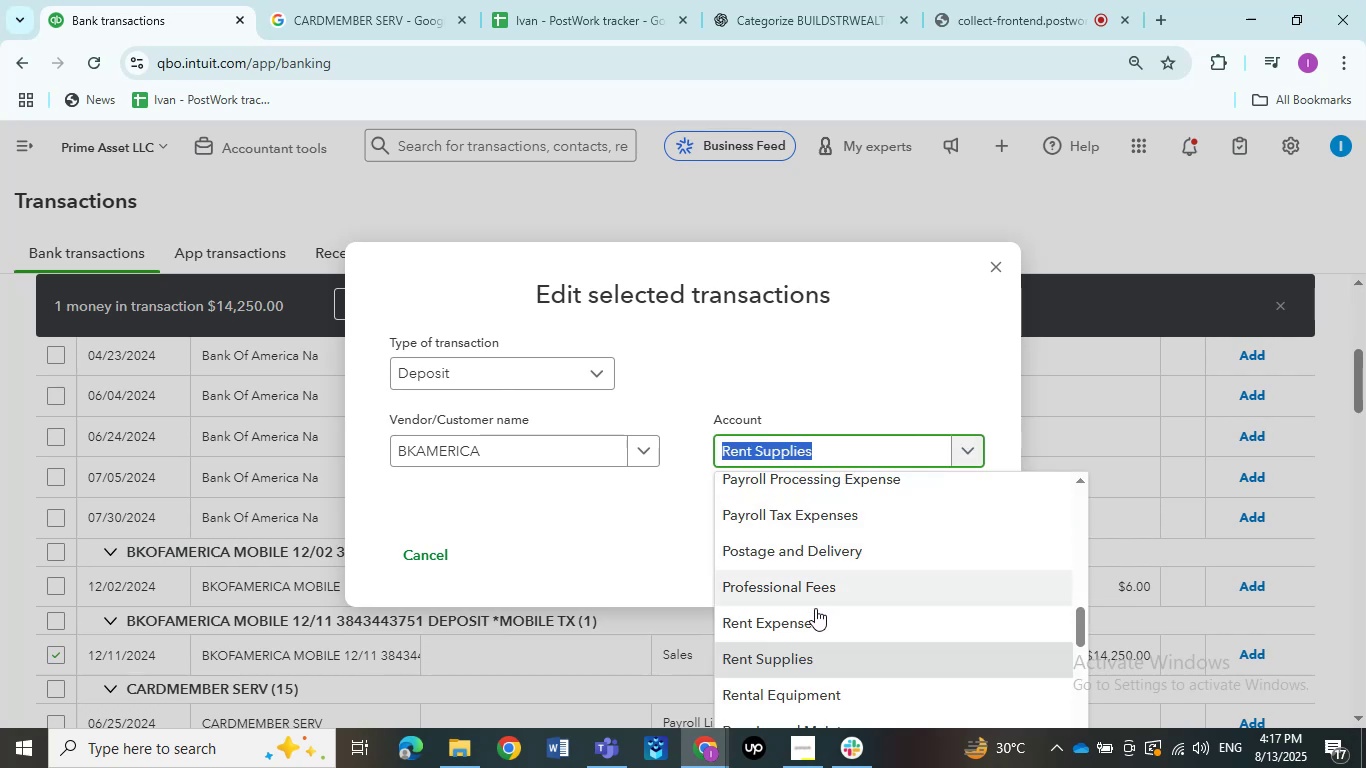 
scroll: coordinate [804, 627], scroll_direction: down, amount: 1.0
 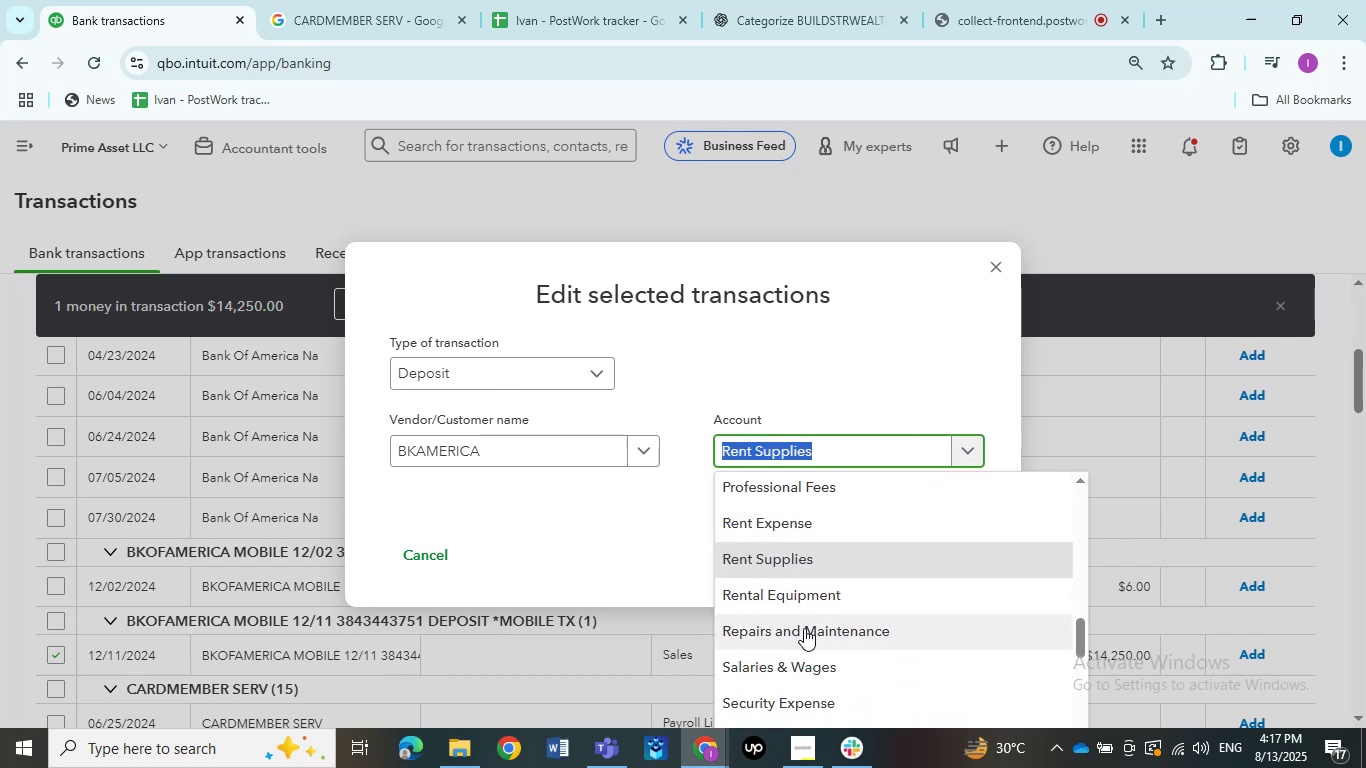 
scroll: coordinate [804, 628], scroll_direction: up, amount: 2.0
 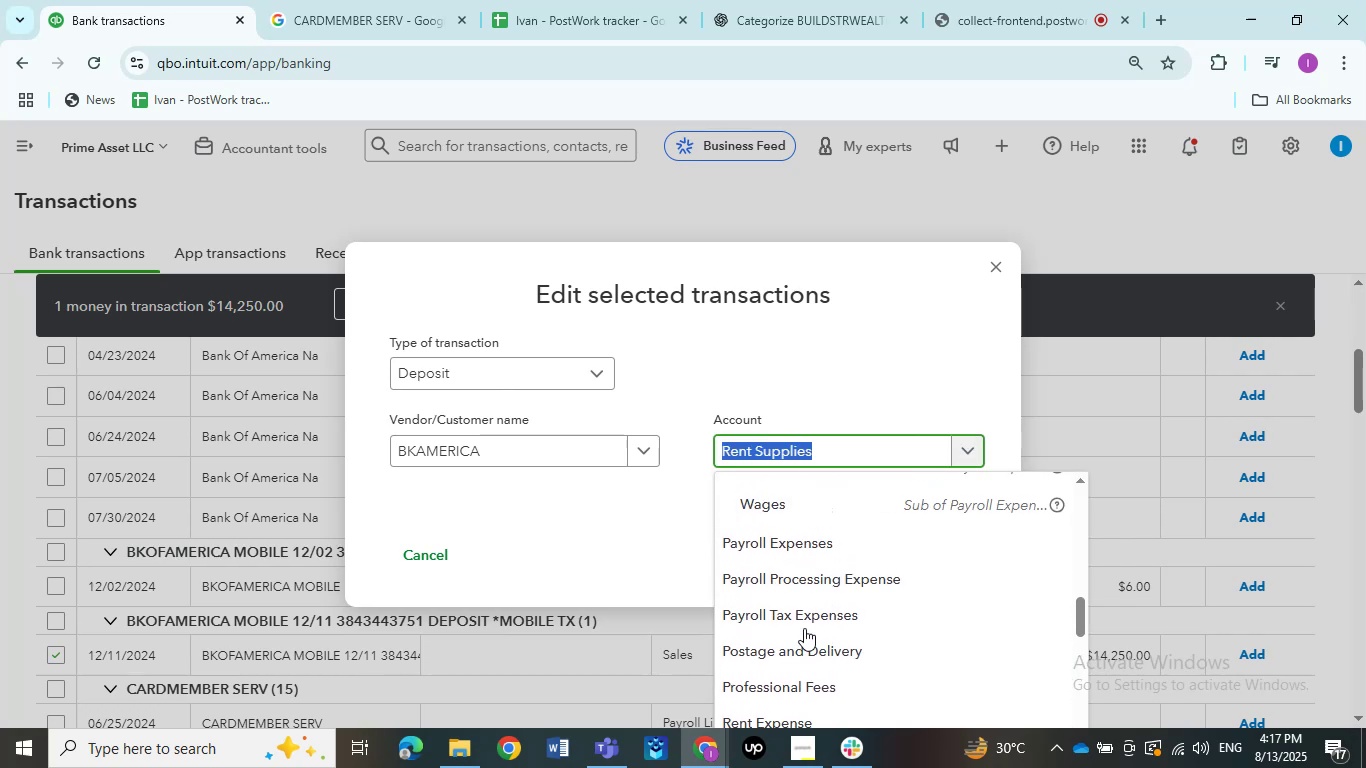 
scroll: coordinate [804, 628], scroll_direction: down, amount: 3.0
 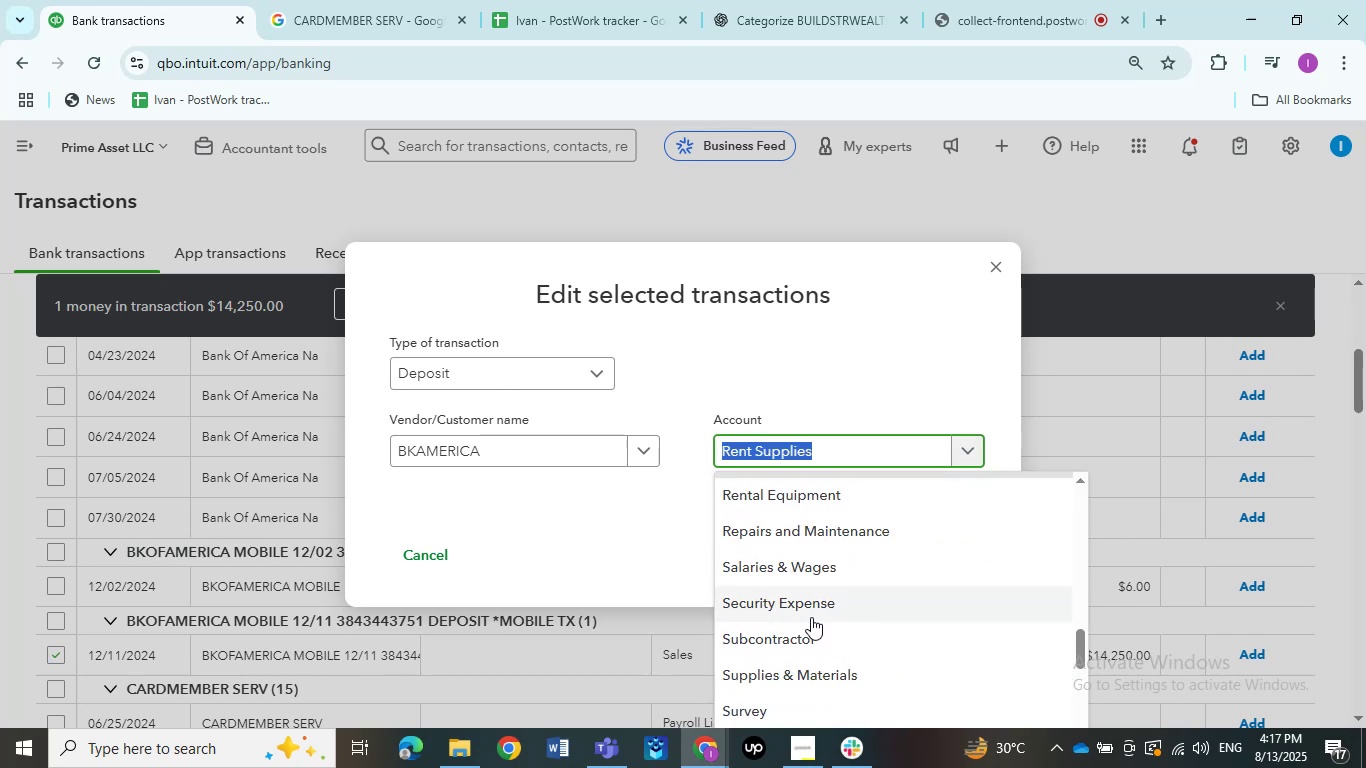 
scroll: coordinate [811, 612], scroll_direction: up, amount: 2.0
 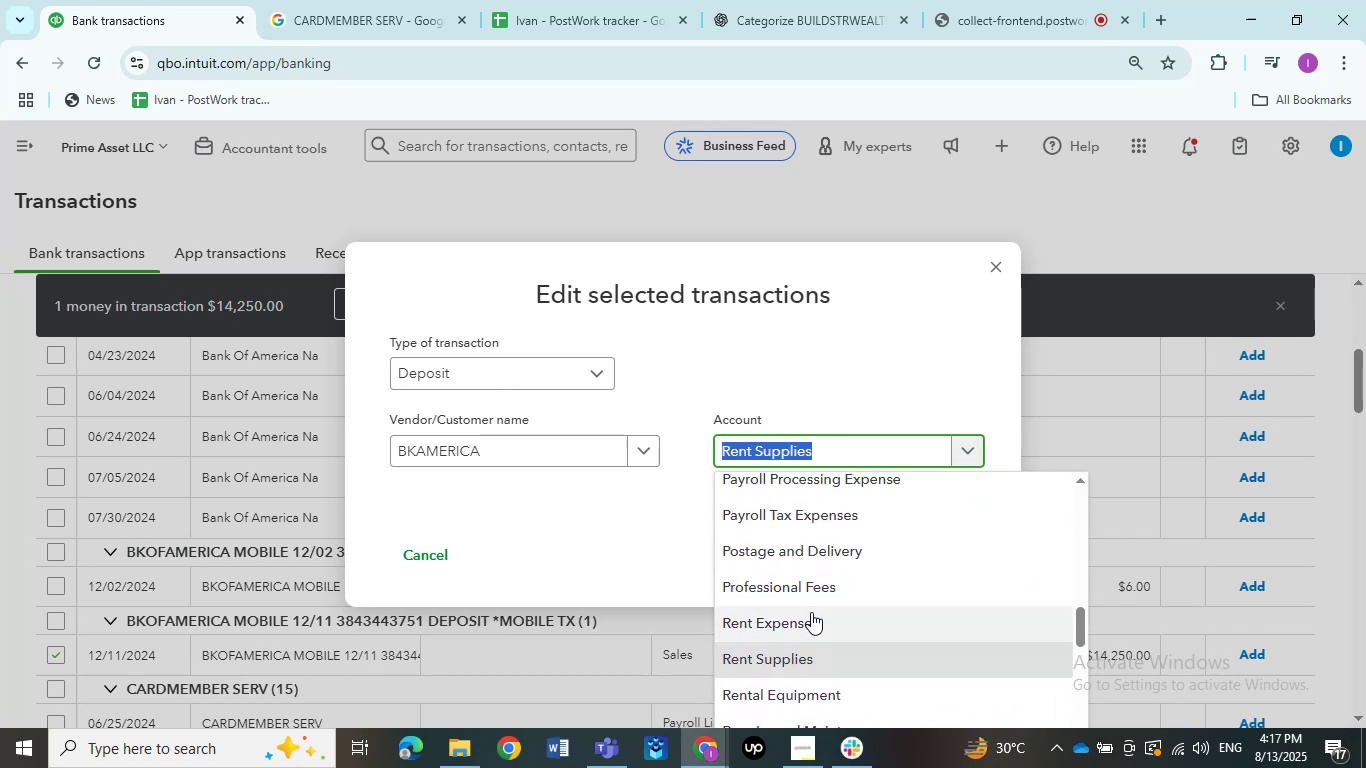 
type(rent)
 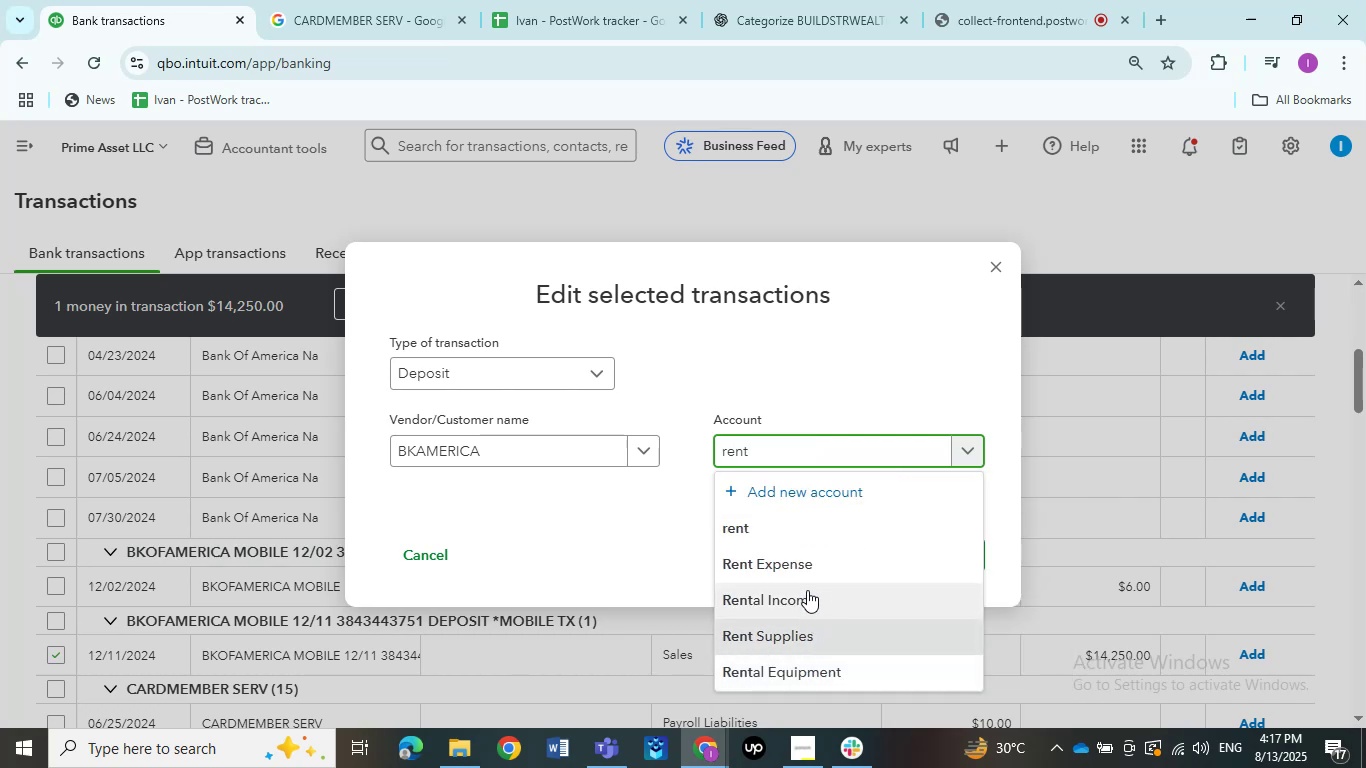 
left_click([808, 592])
 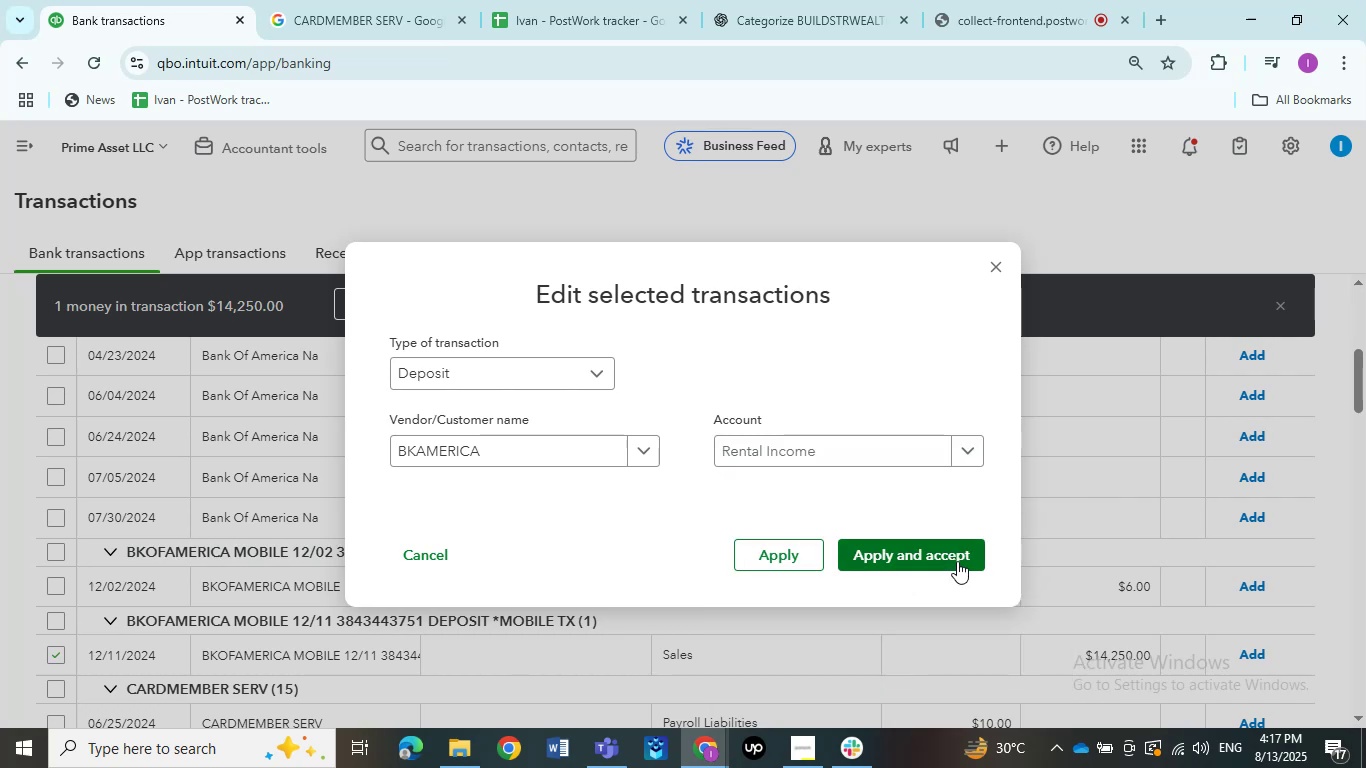 
left_click([958, 561])
 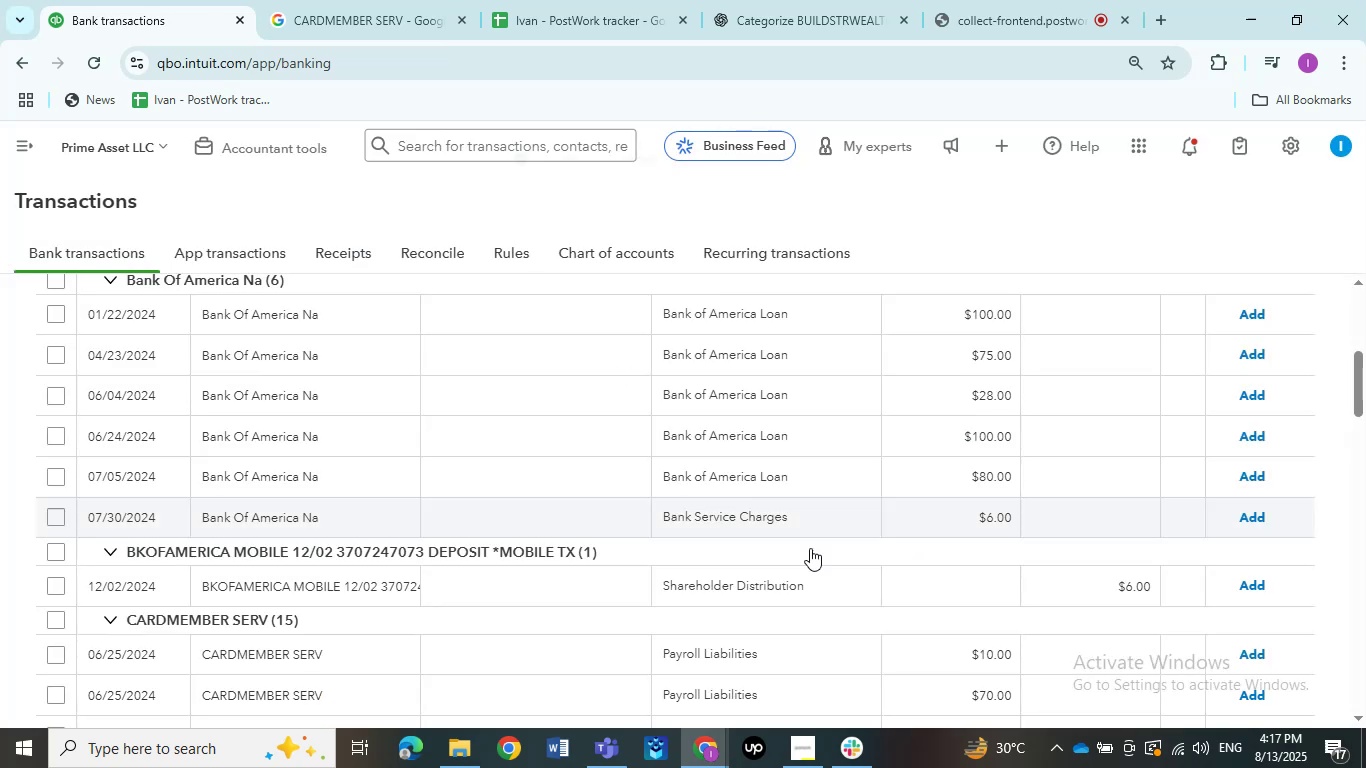 
scroll: coordinate [603, 605], scroll_direction: up, amount: 2.0
 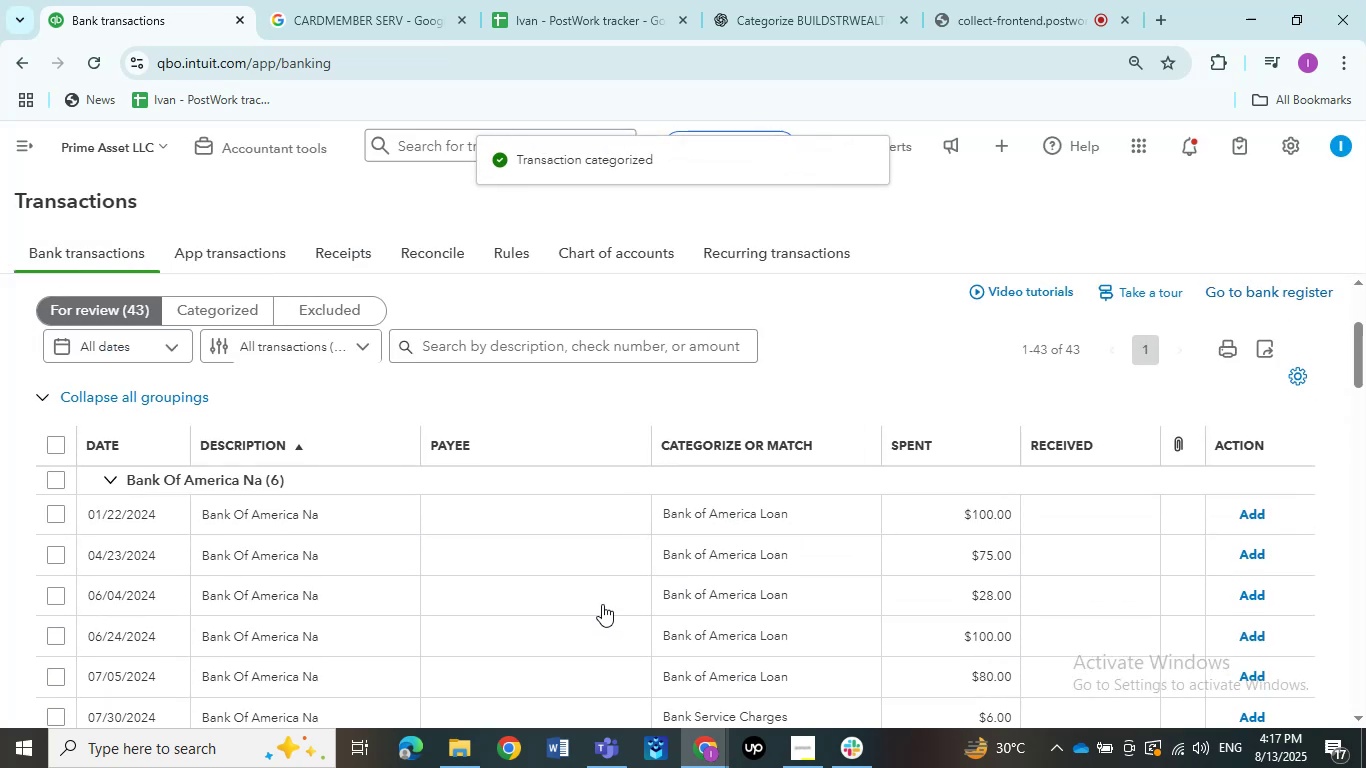 
scroll: coordinate [602, 599], scroll_direction: down, amount: 2.0
 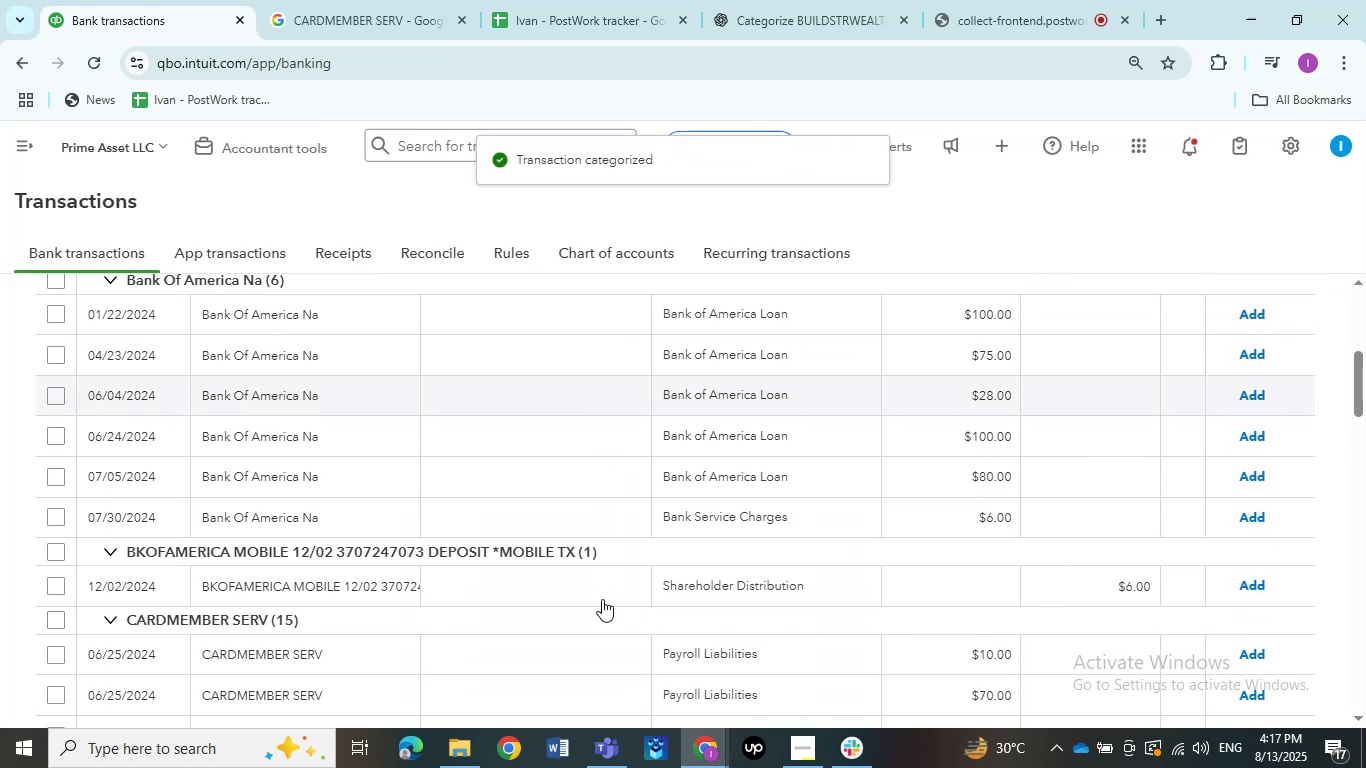 
scroll: coordinate [602, 599], scroll_direction: up, amount: 1.0
 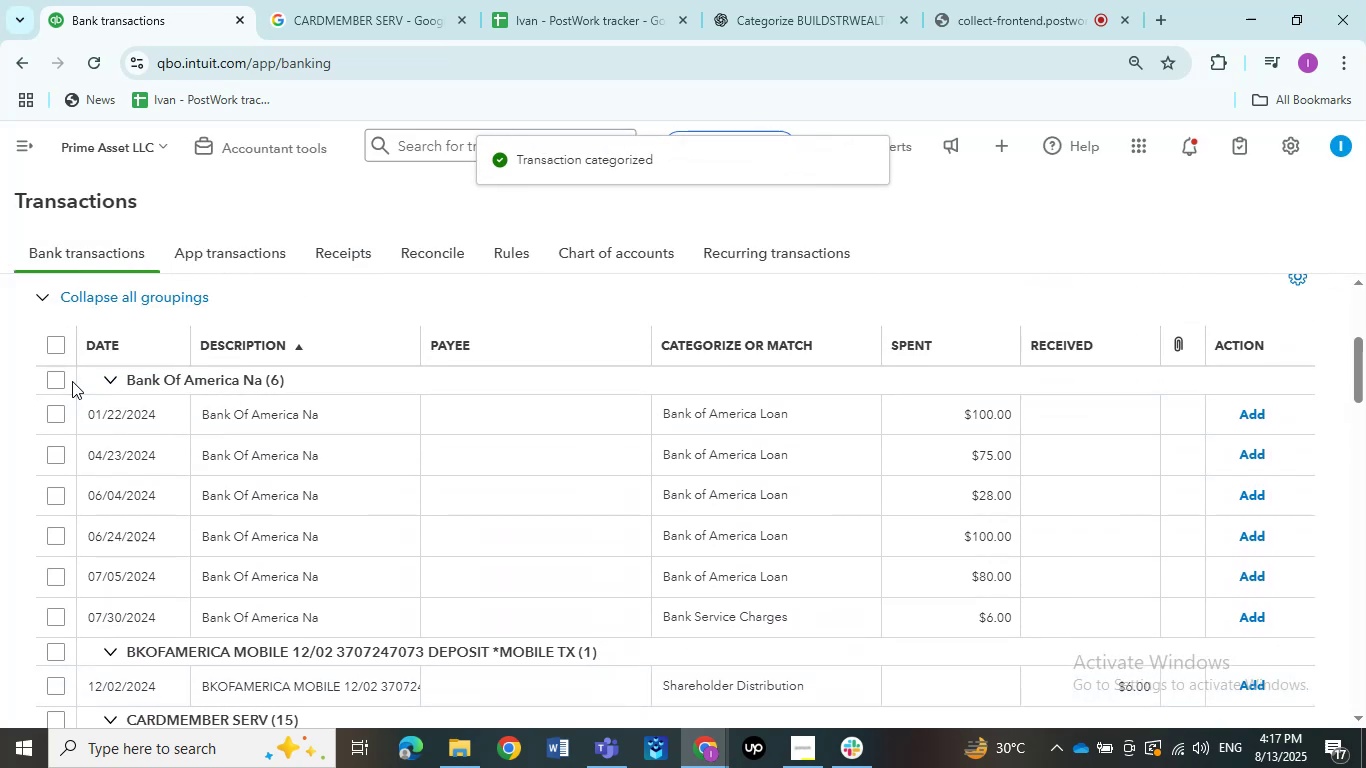 
left_click([59, 381])
 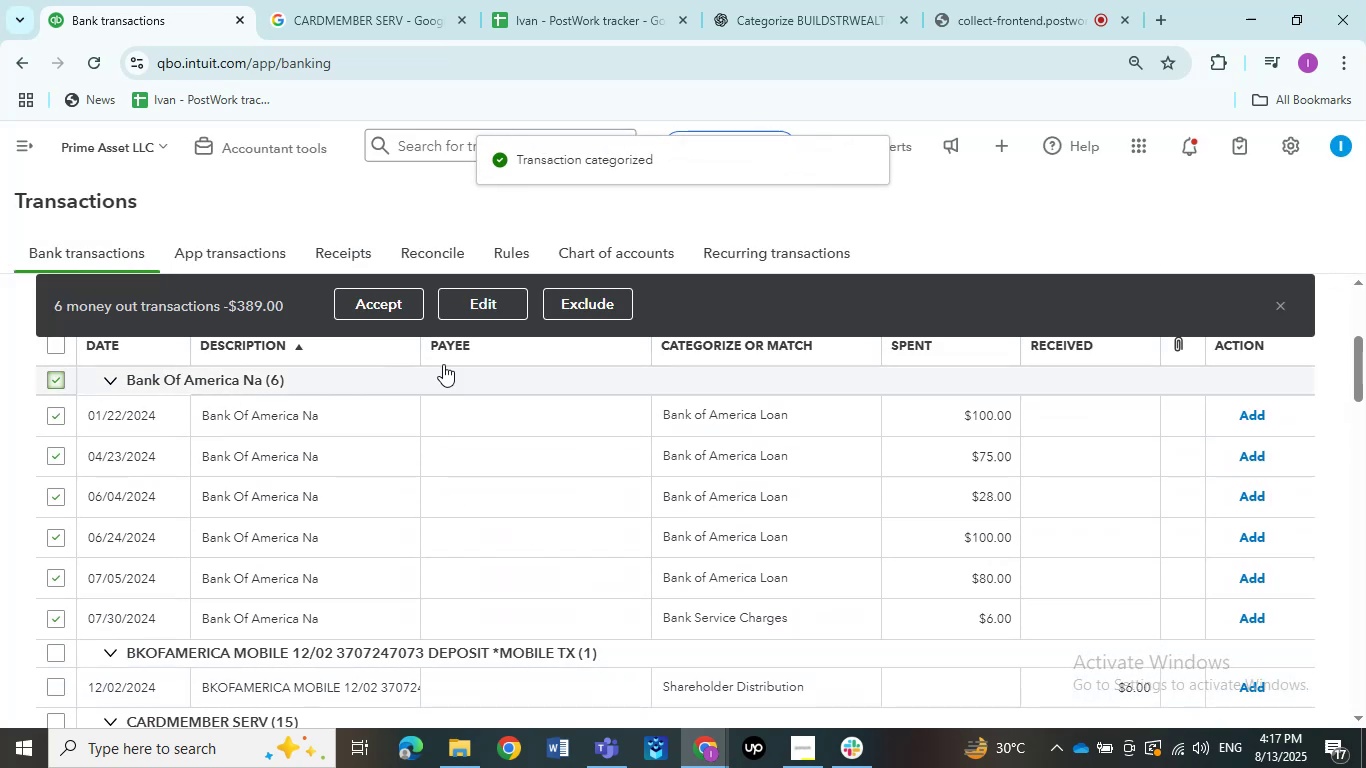 
left_click([458, 289])
 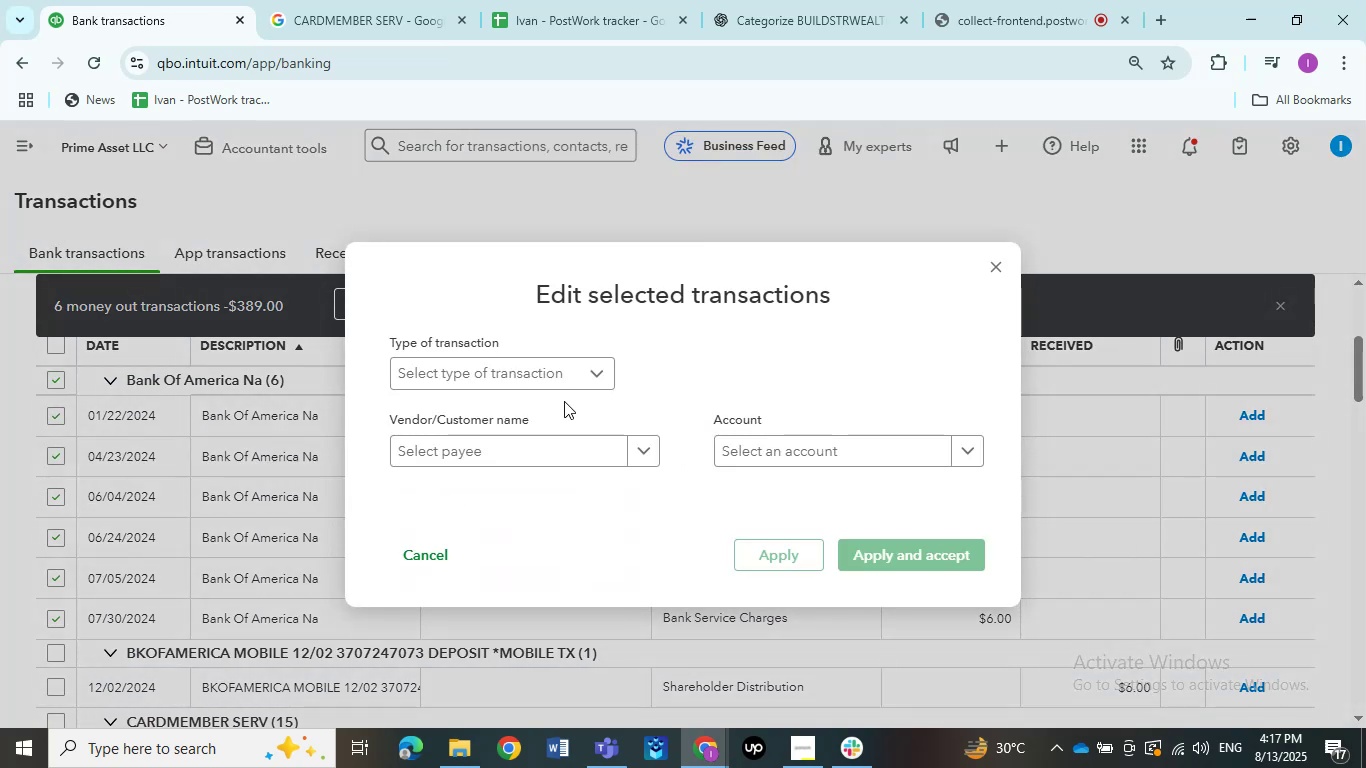 
left_click([540, 386])
 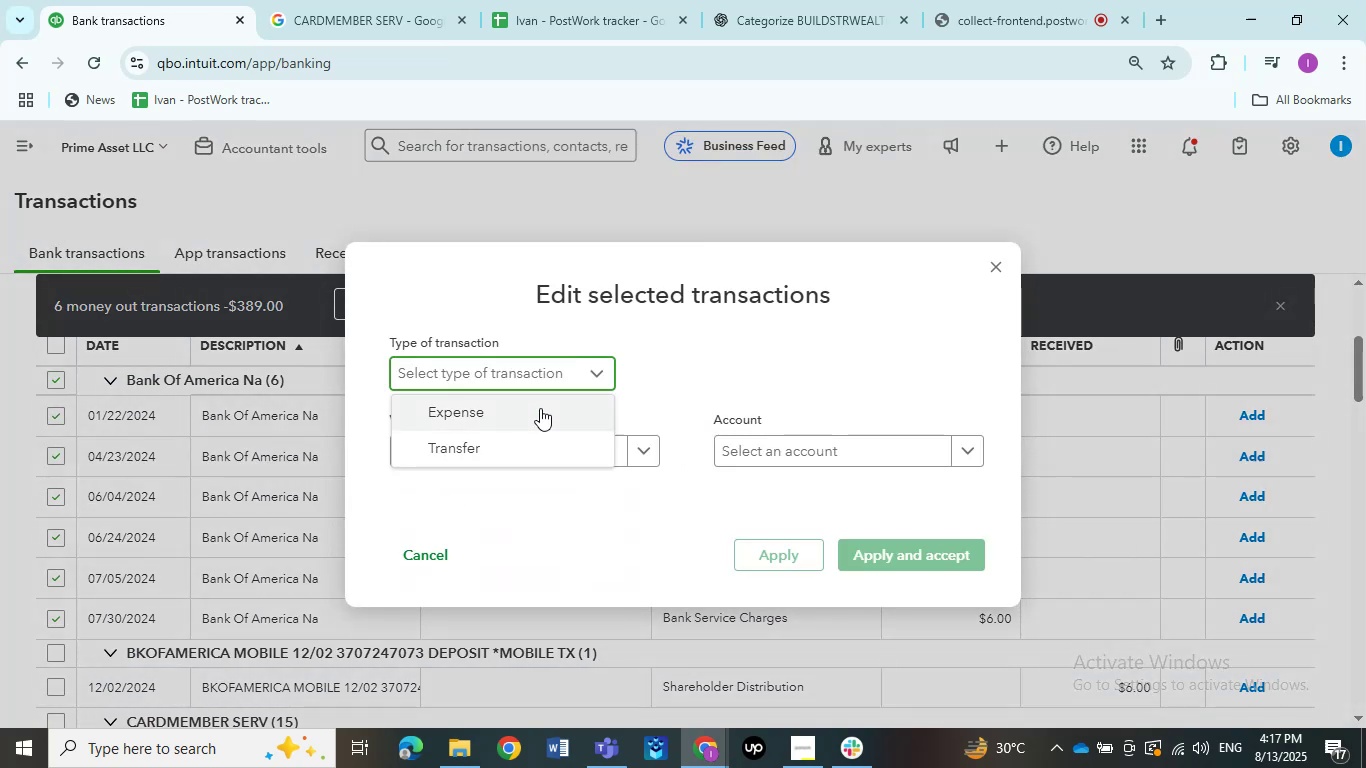 
left_click([540, 408])
 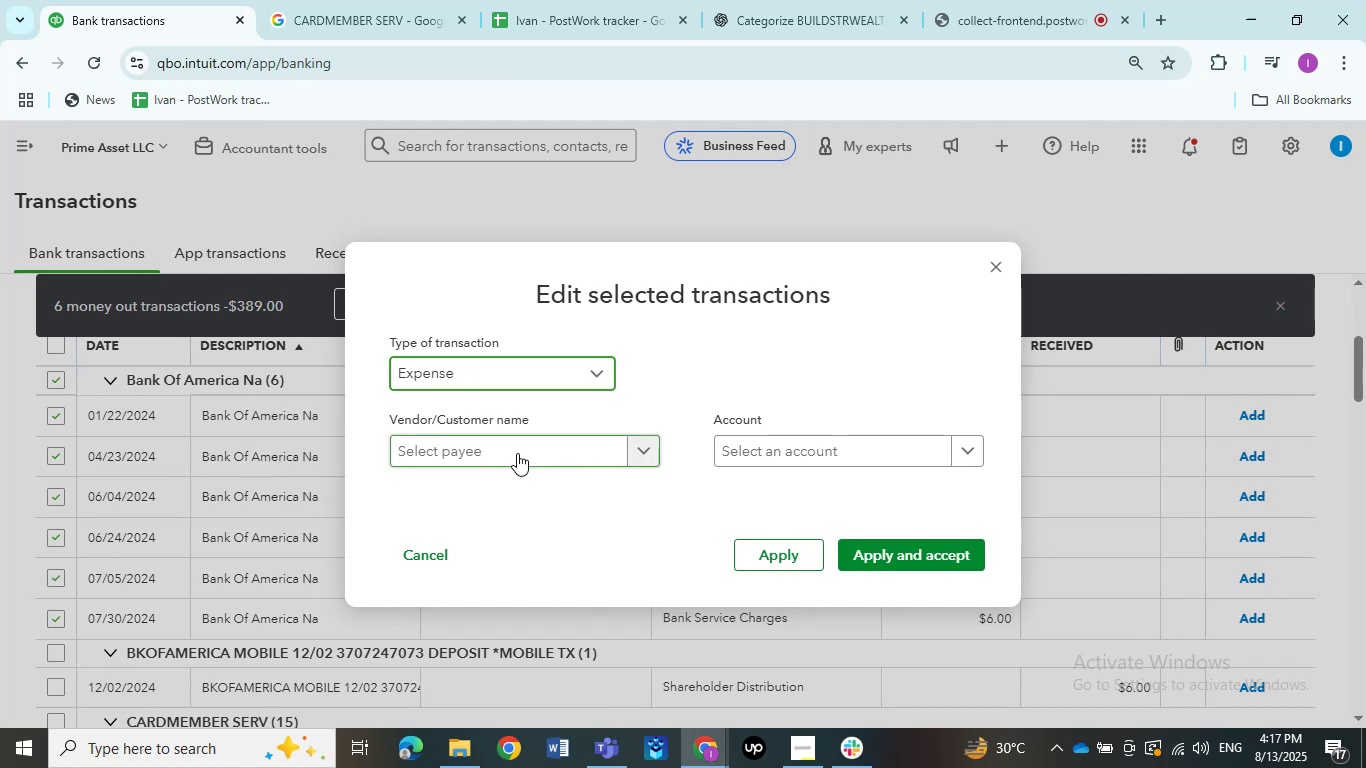 
type(bank)
 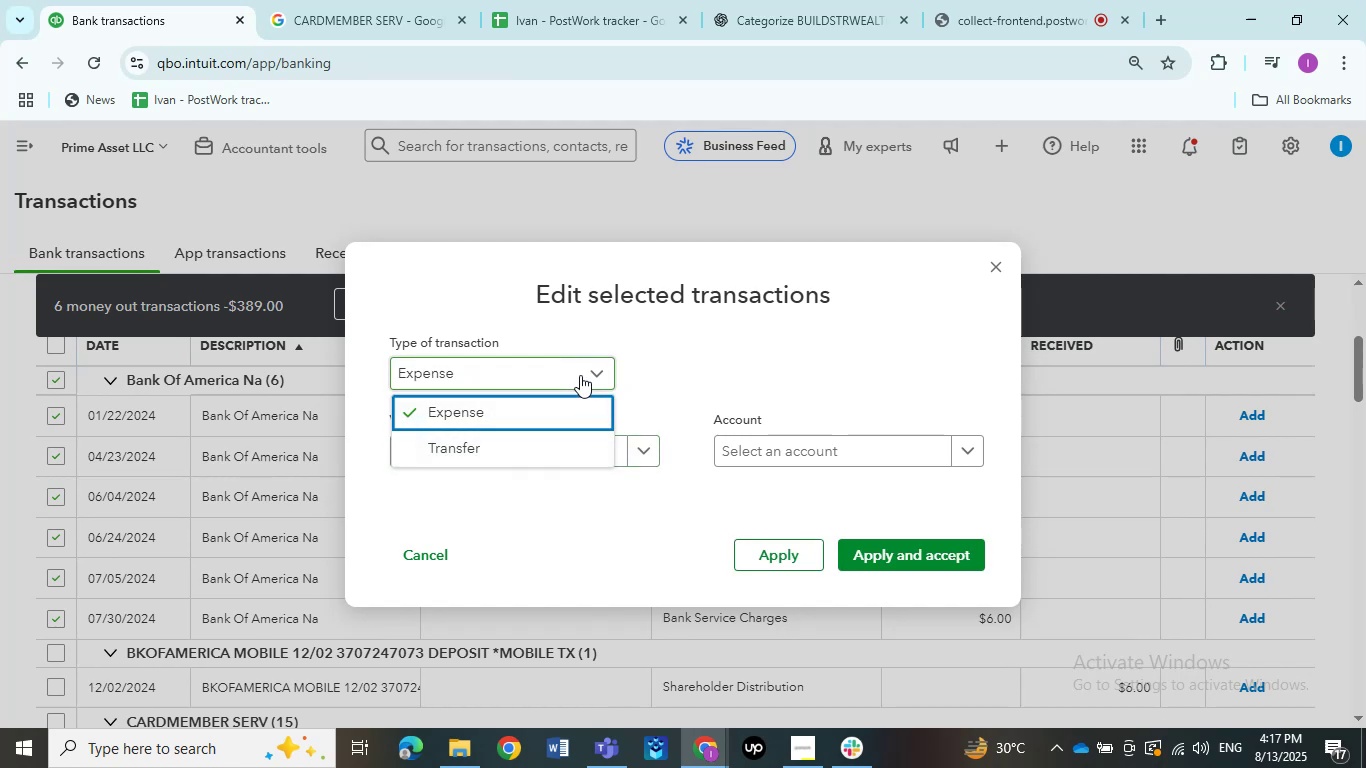 
left_click([592, 373])
 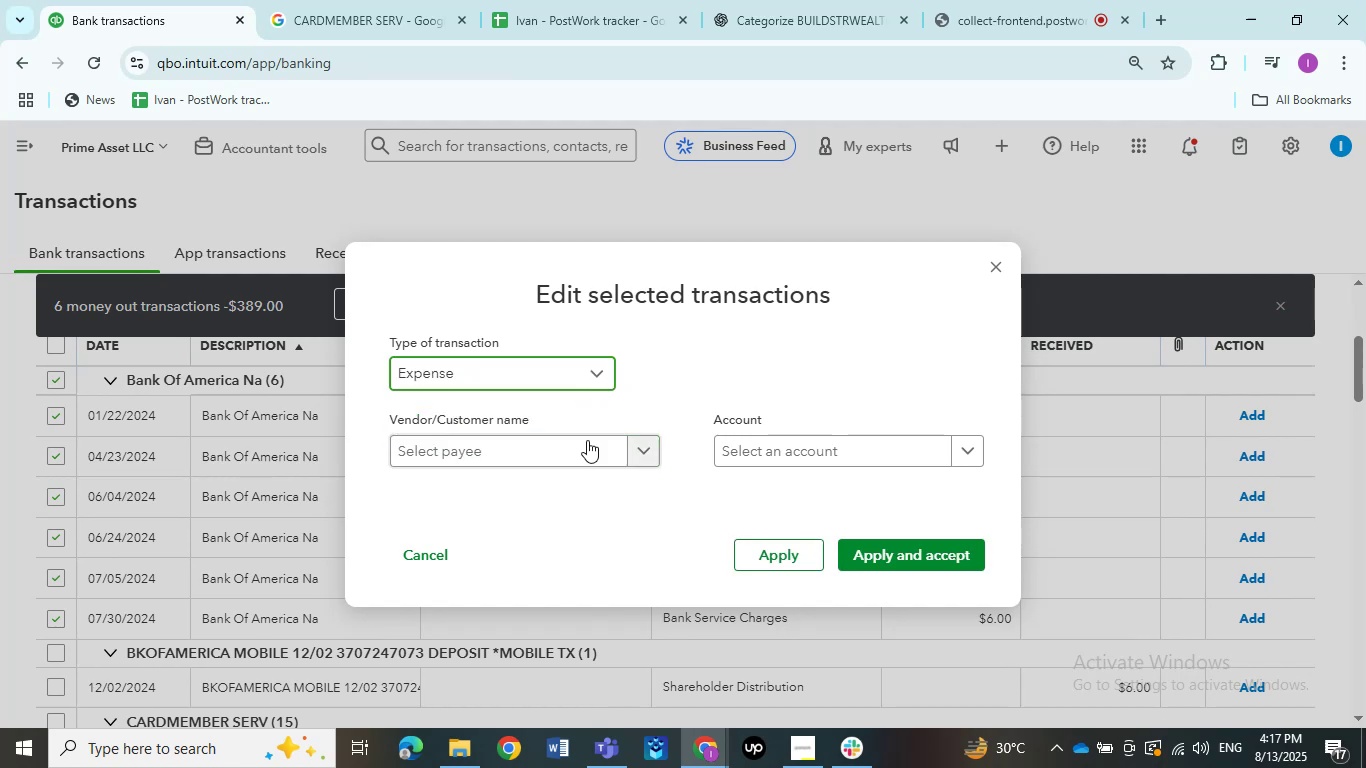 
left_click([582, 450])
 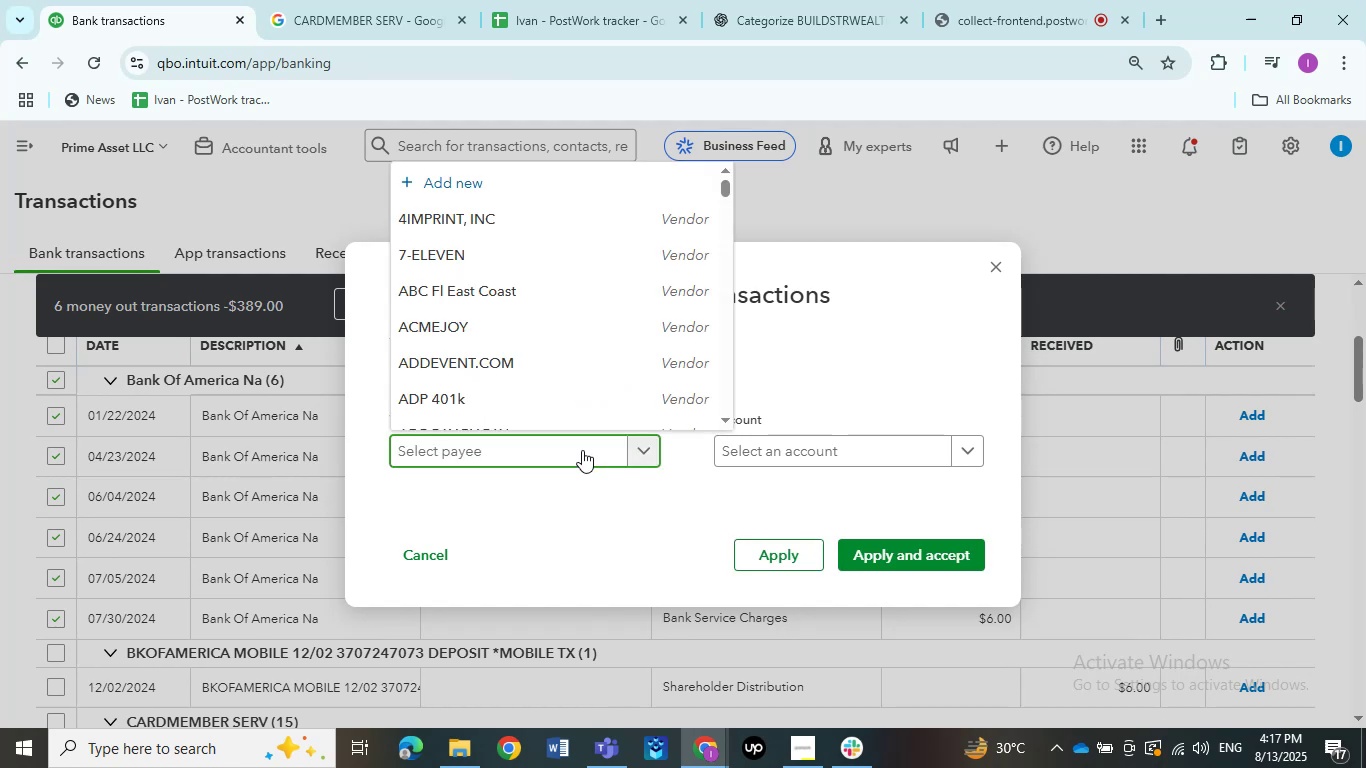 
type(bank)
 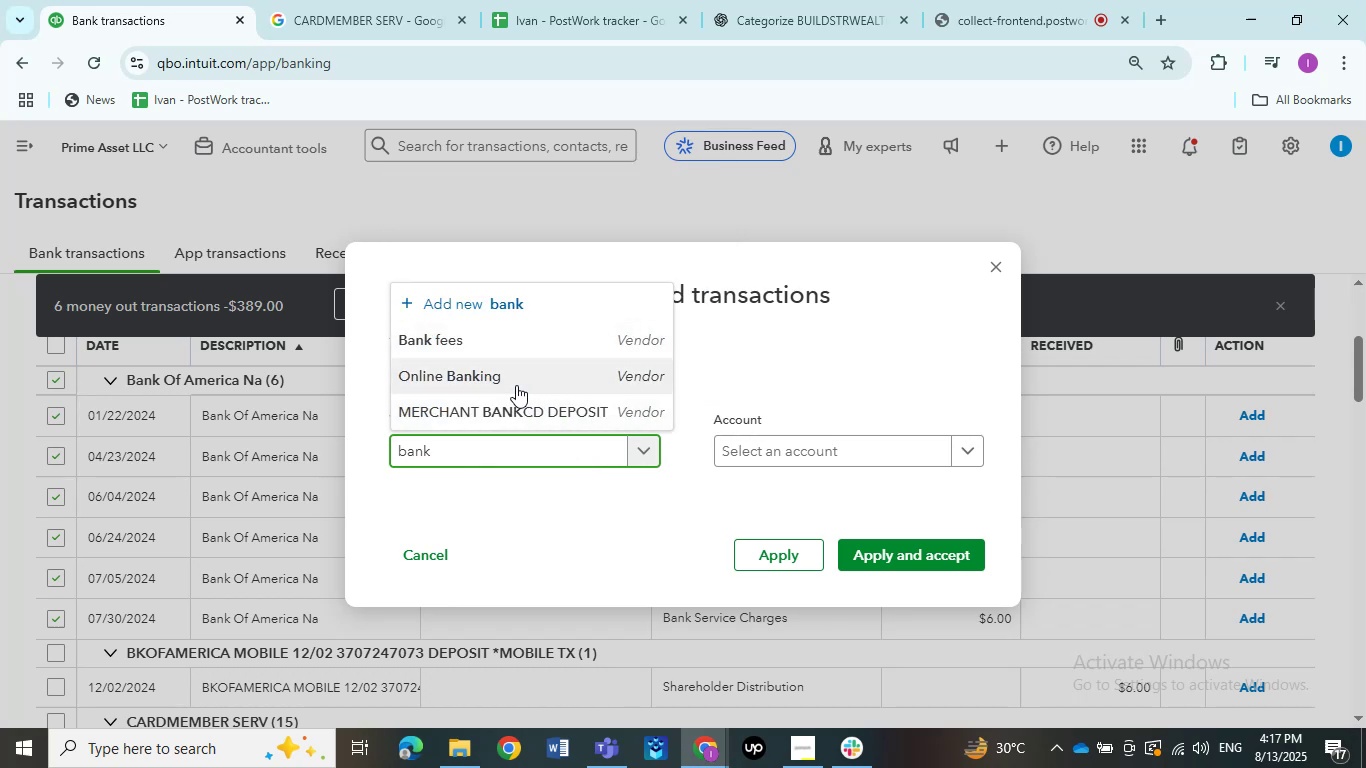 
wait(7.12)
 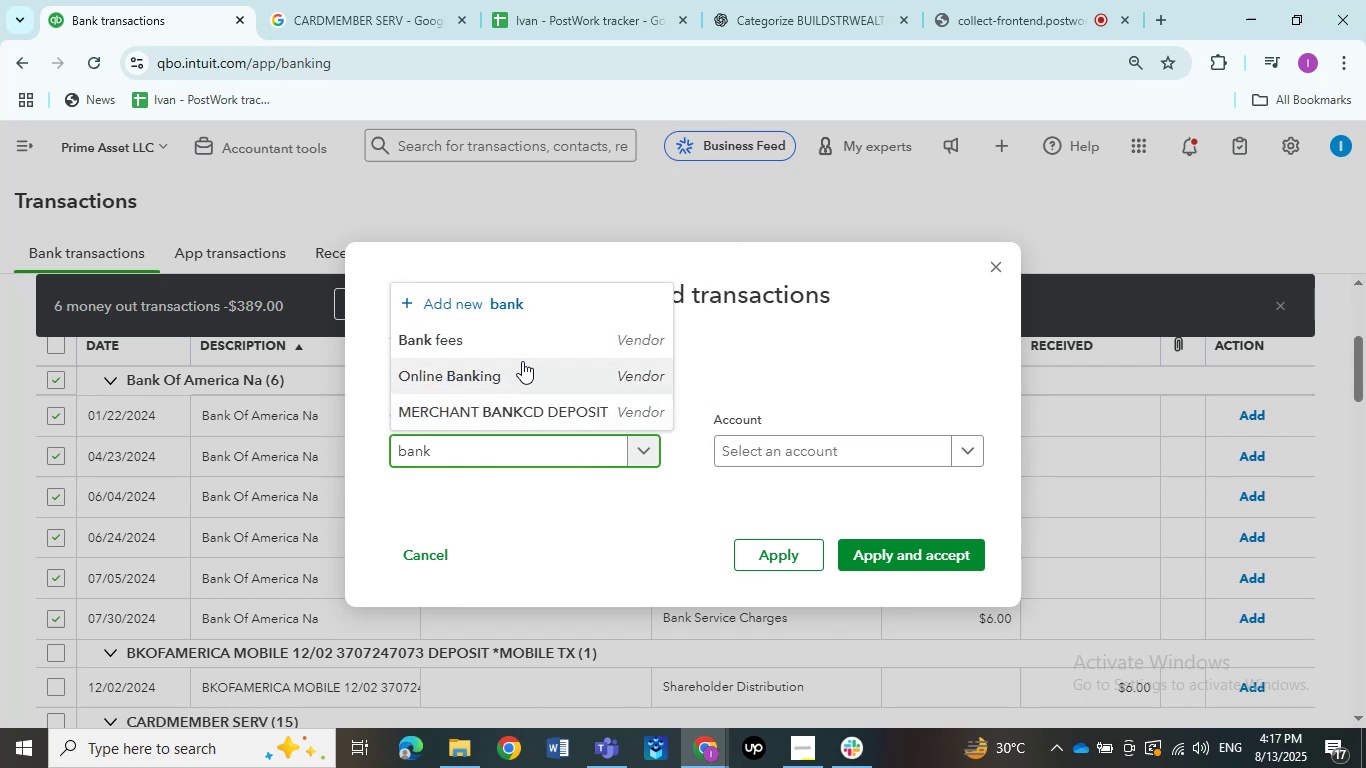 
left_click([994, 257])
 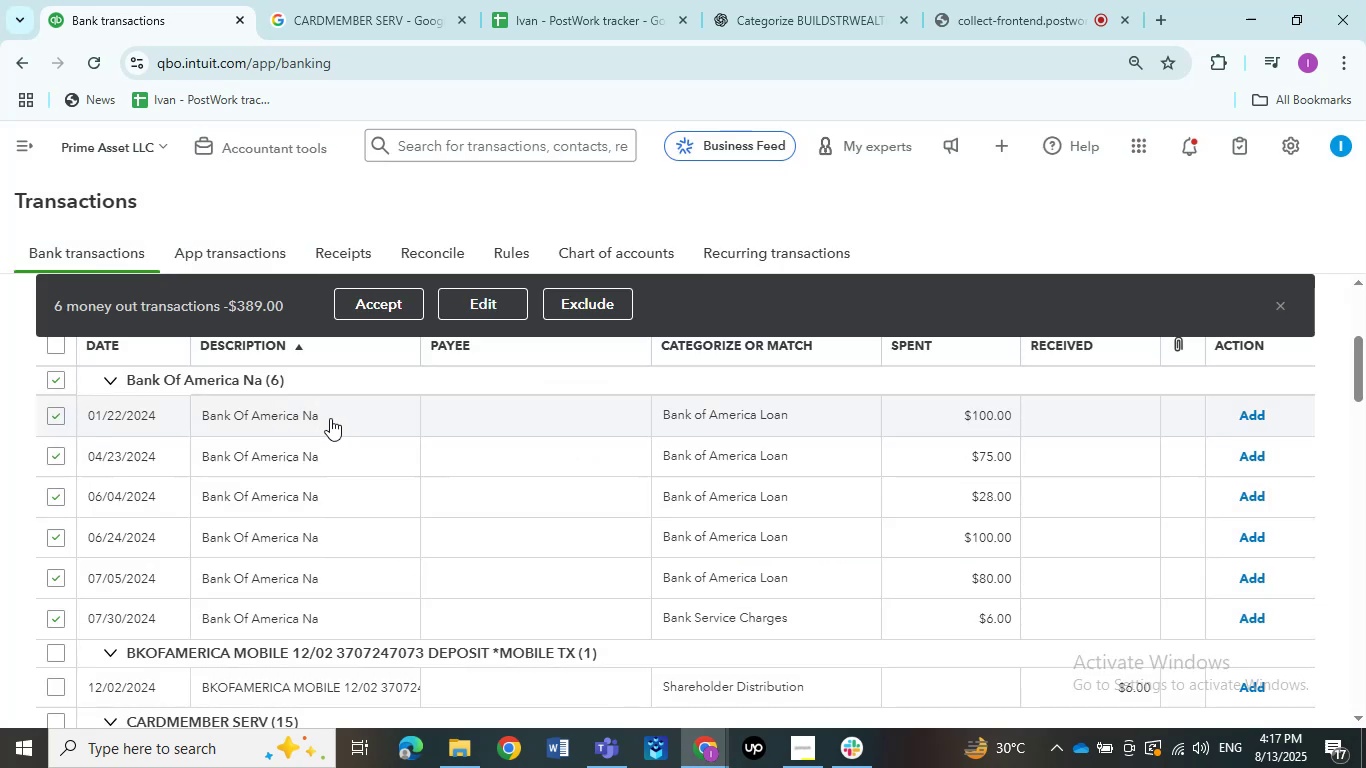 
left_click([325, 420])
 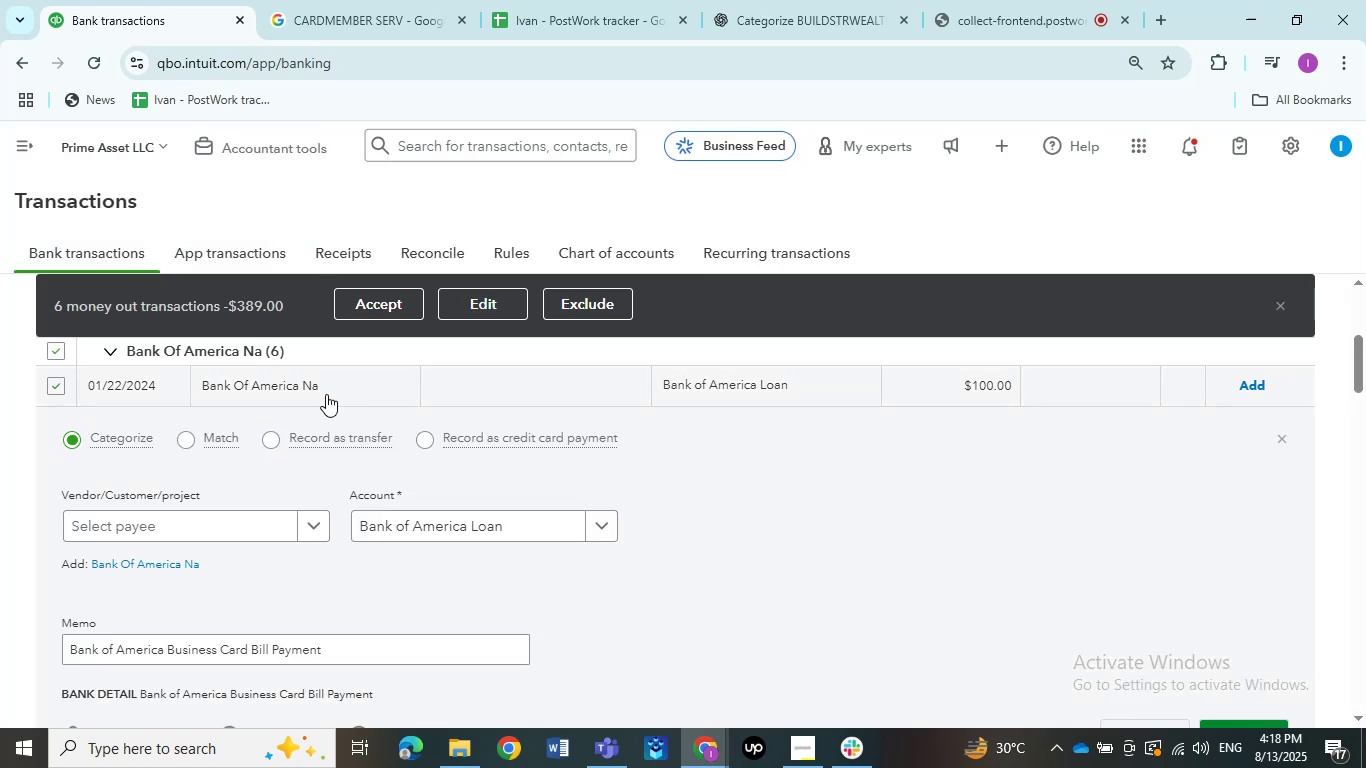 
left_click([328, 391])
 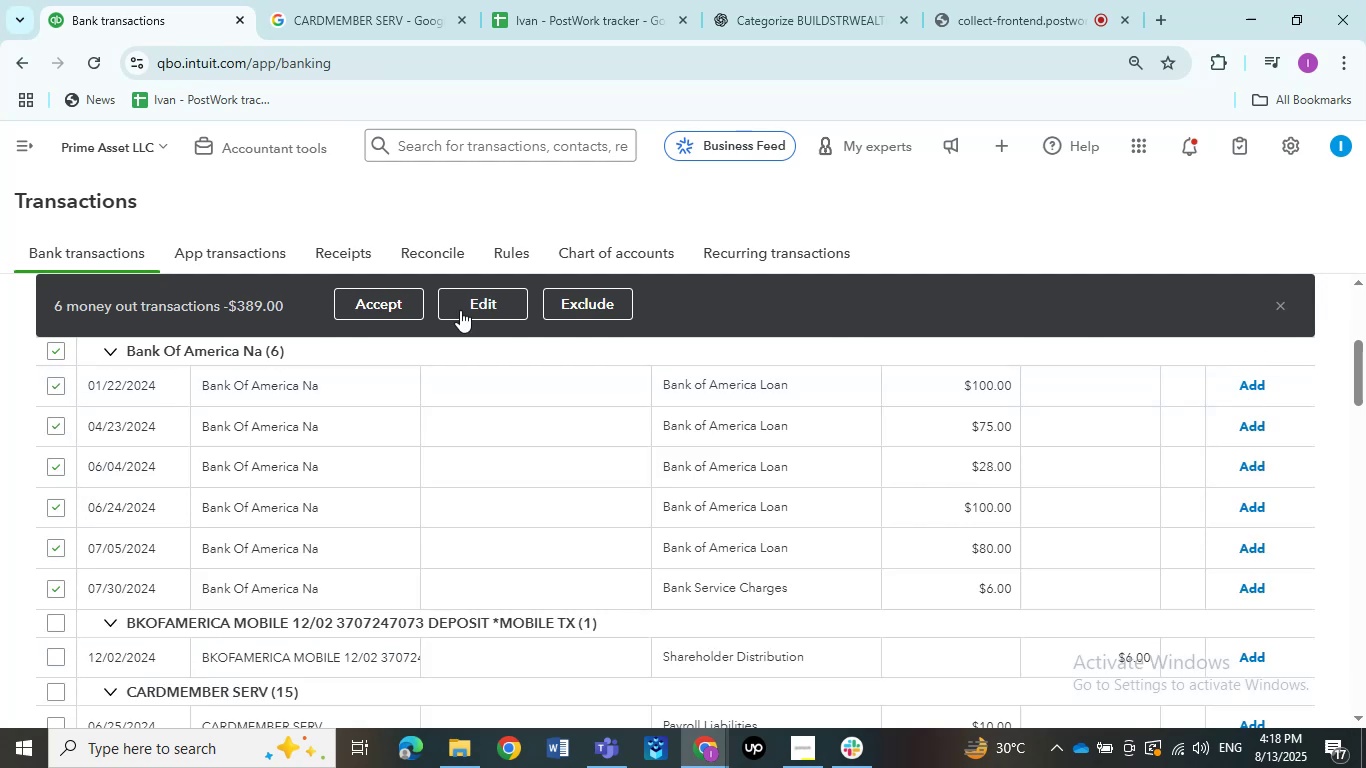 
left_click([488, 294])
 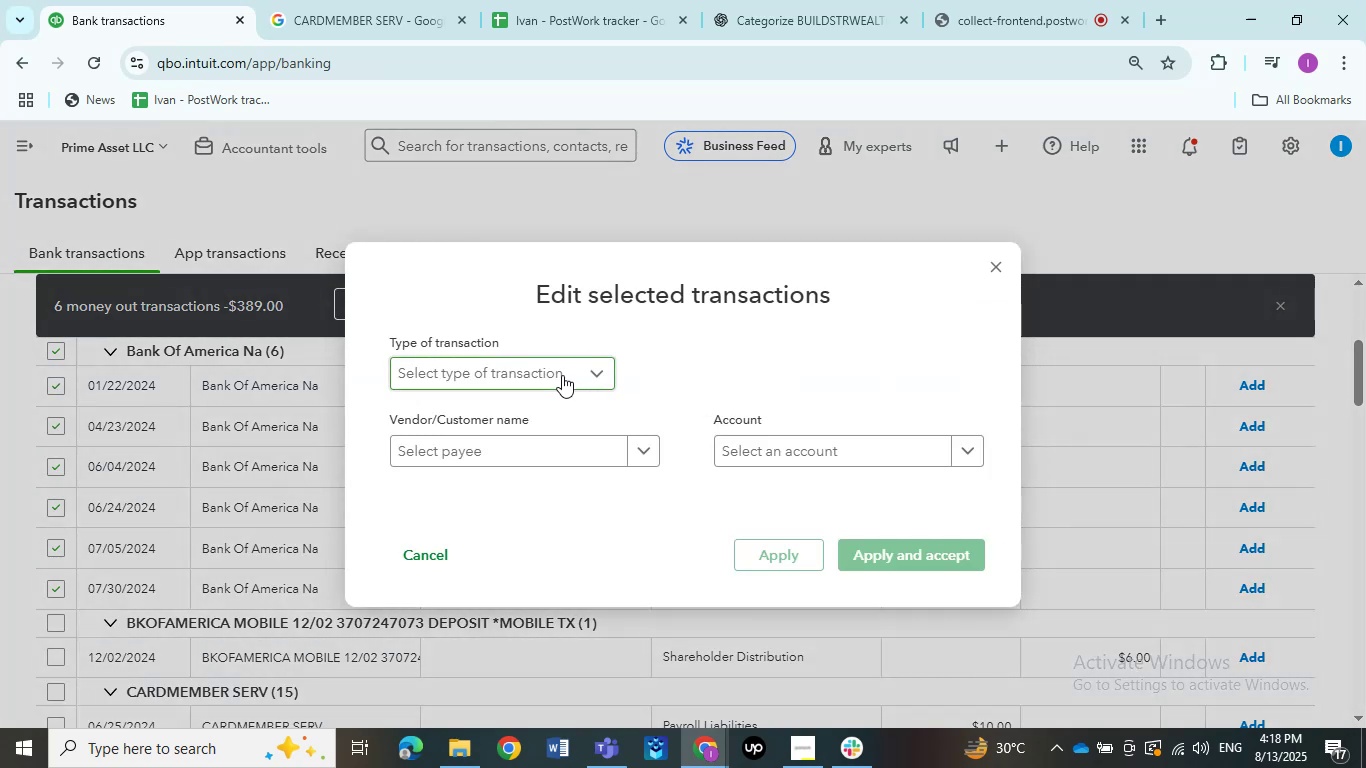 
left_click([542, 368])
 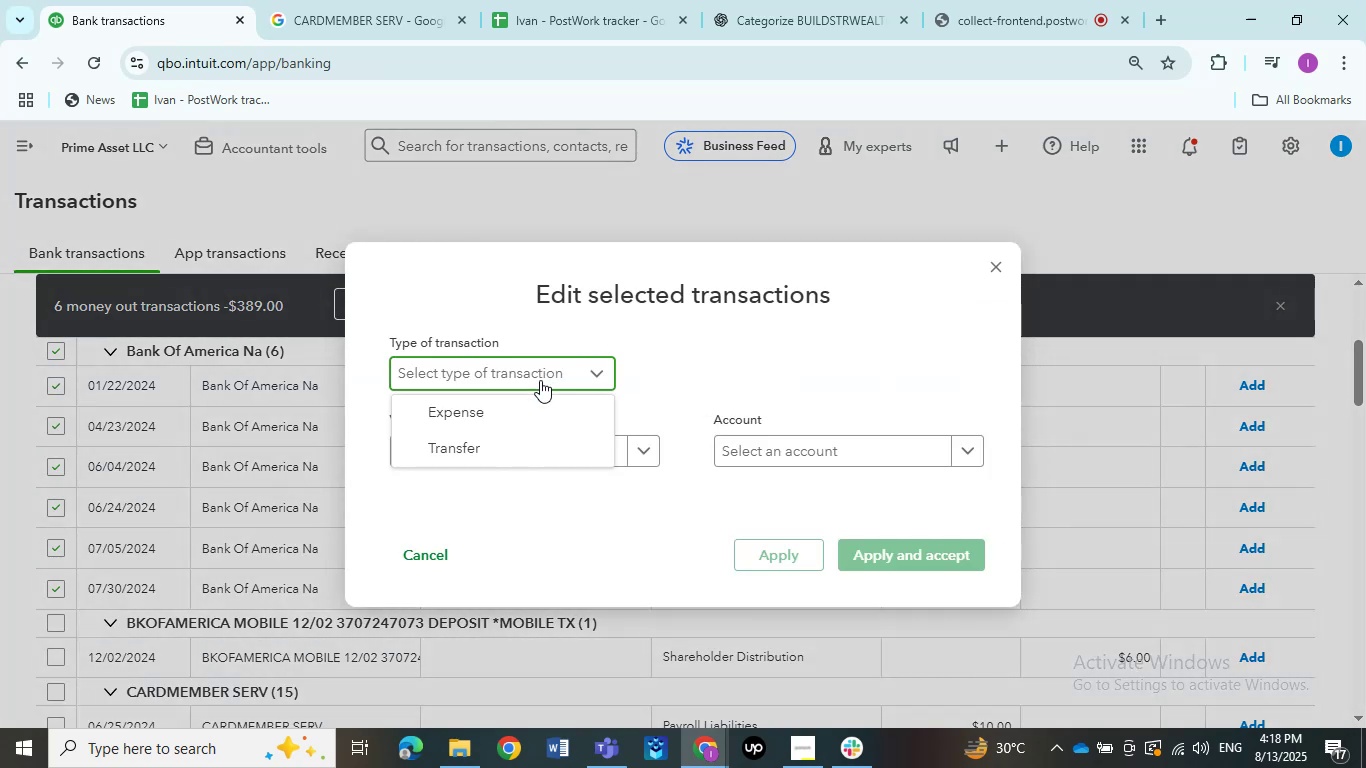 
left_click([539, 402])
 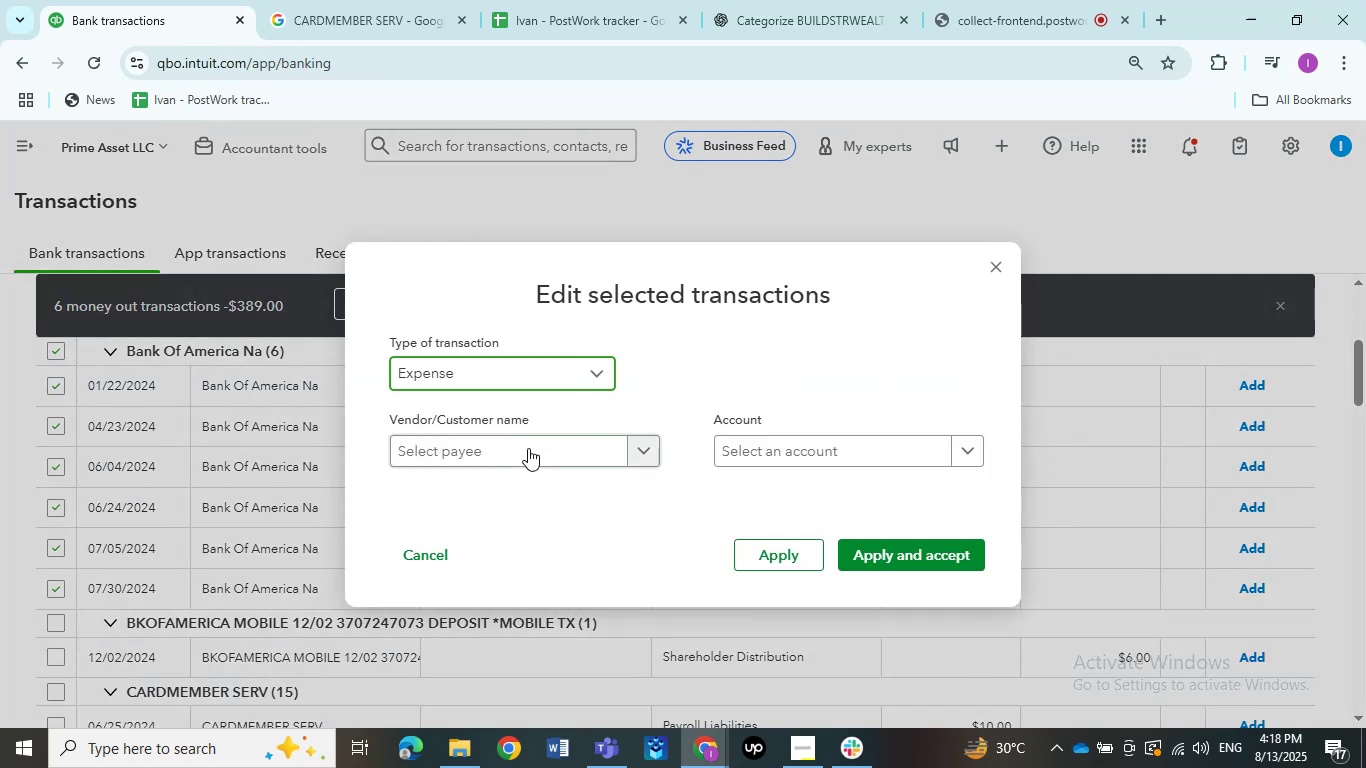 
left_click([528, 448])
 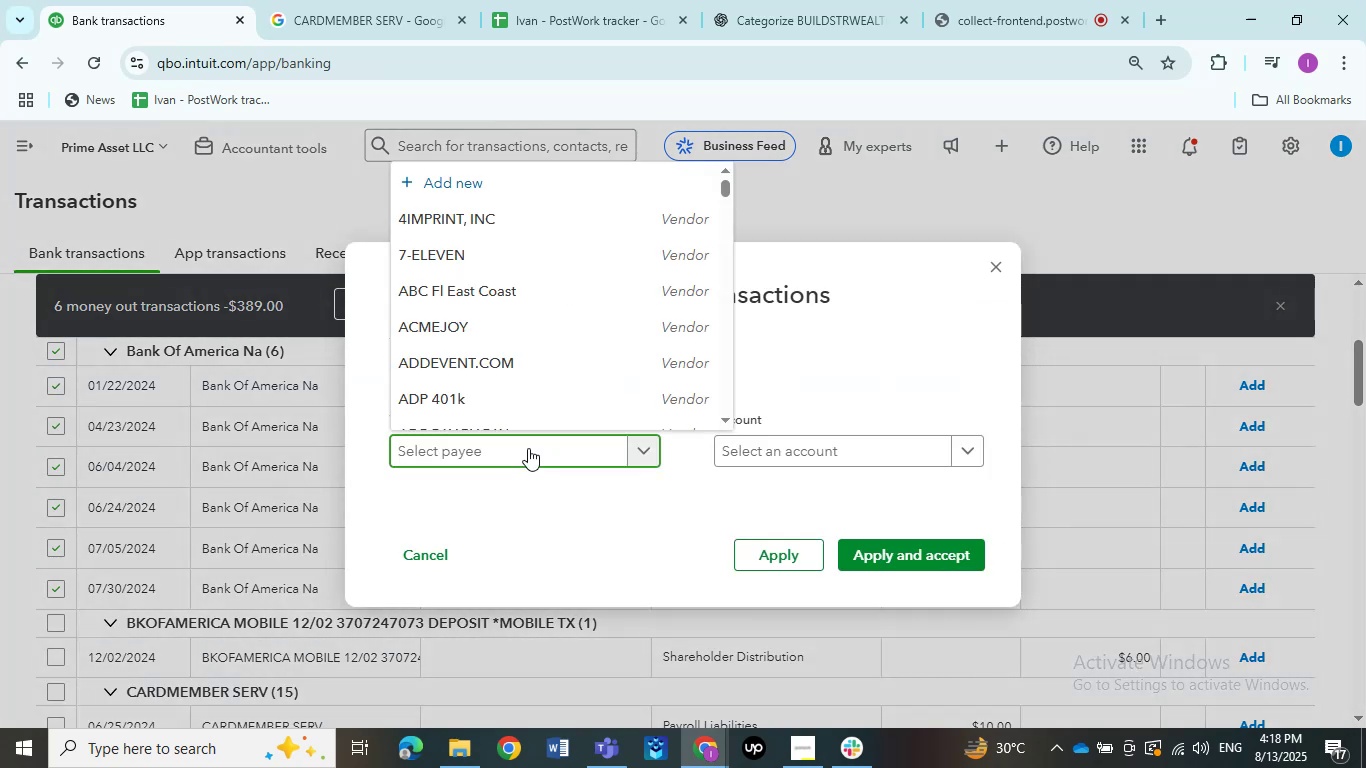 
type(cred)
 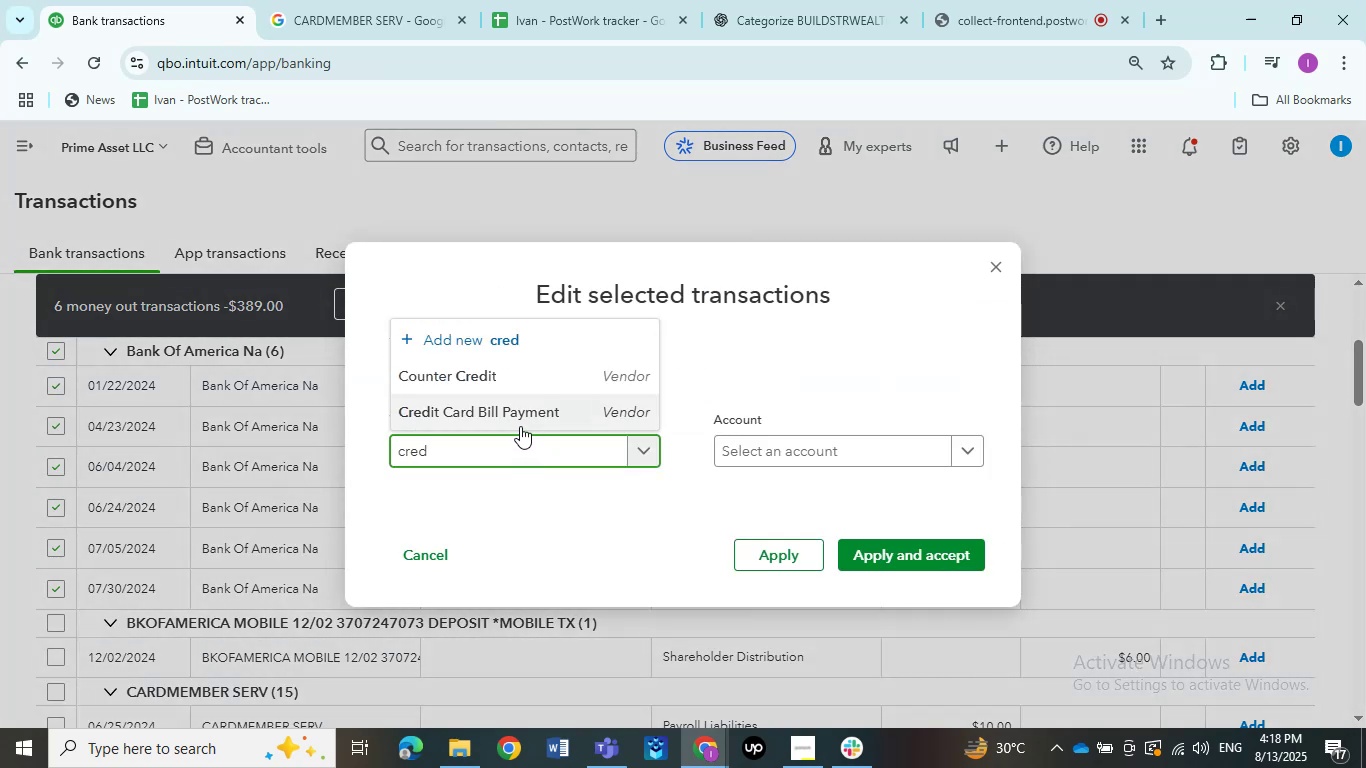 
left_click([520, 426])
 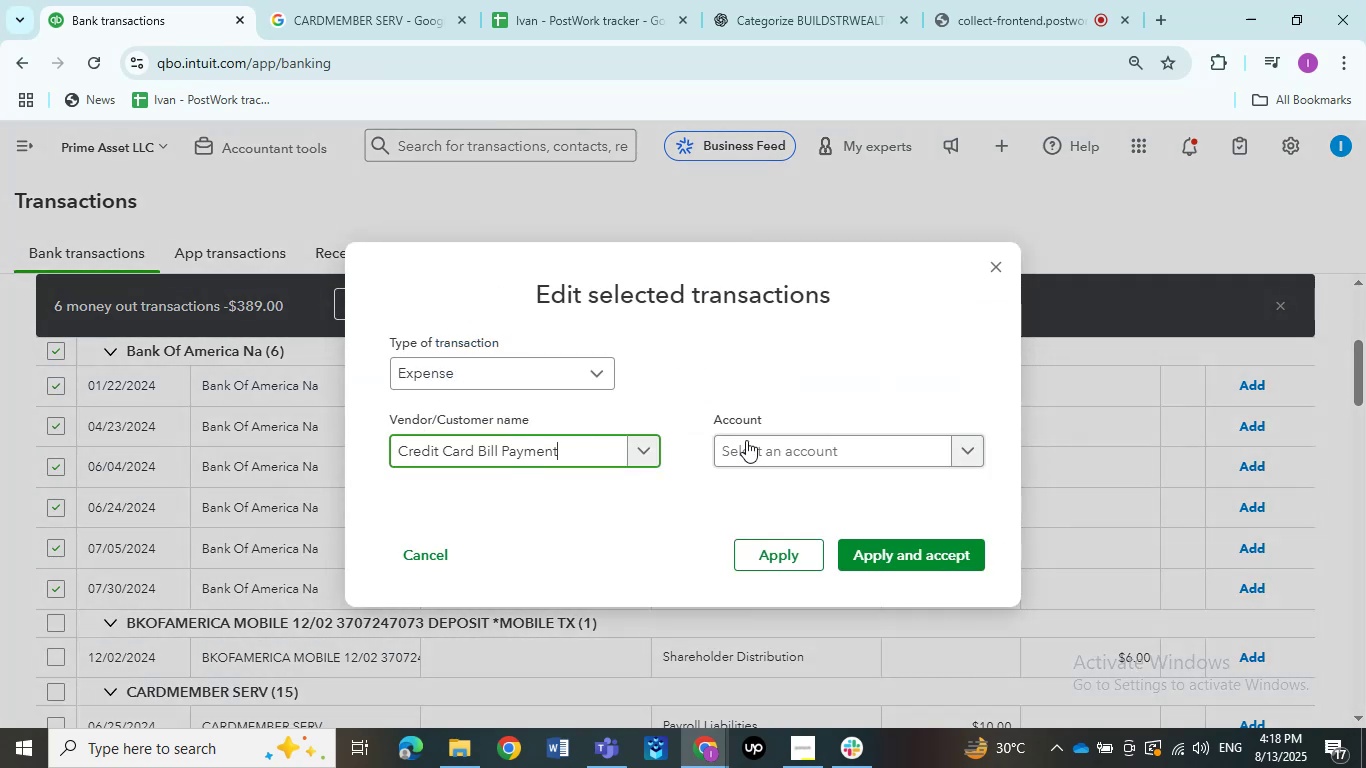 
double_click([766, 446])
 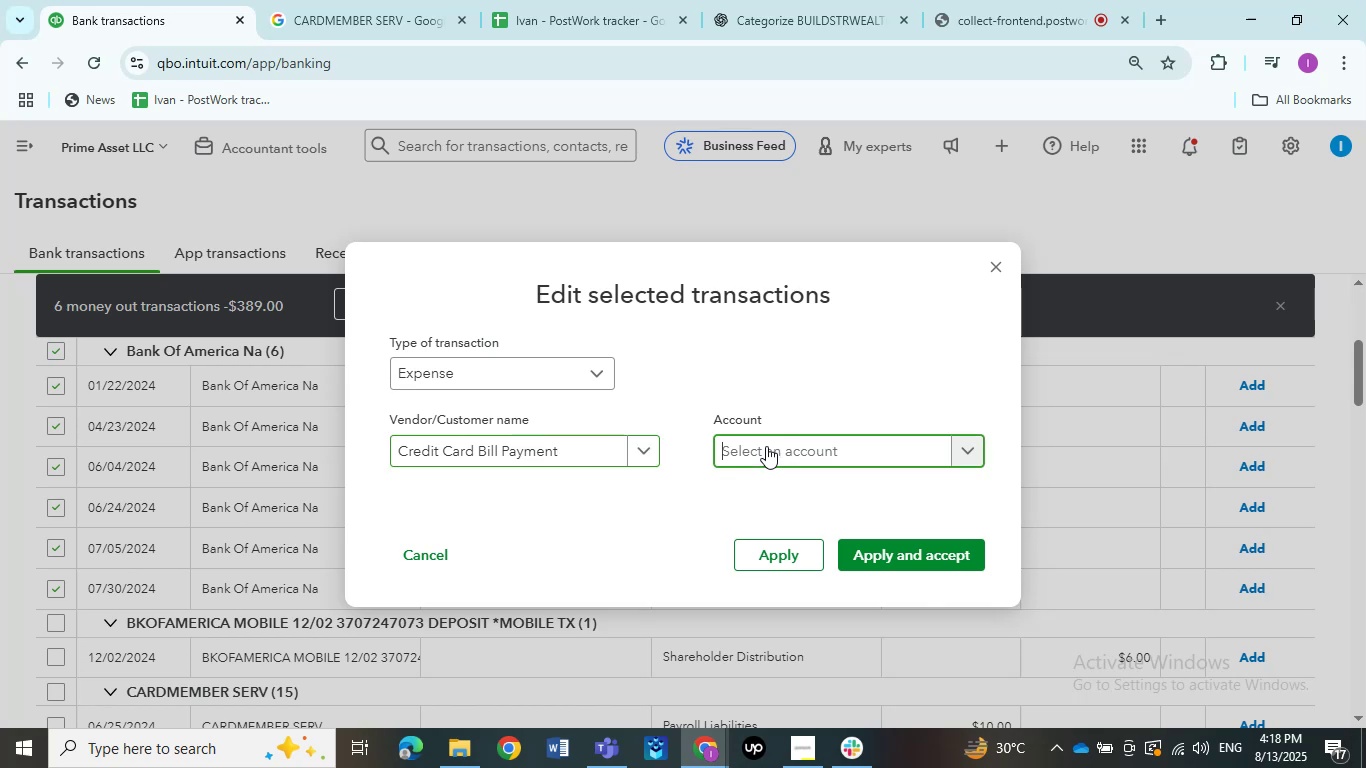 
type(ask)
 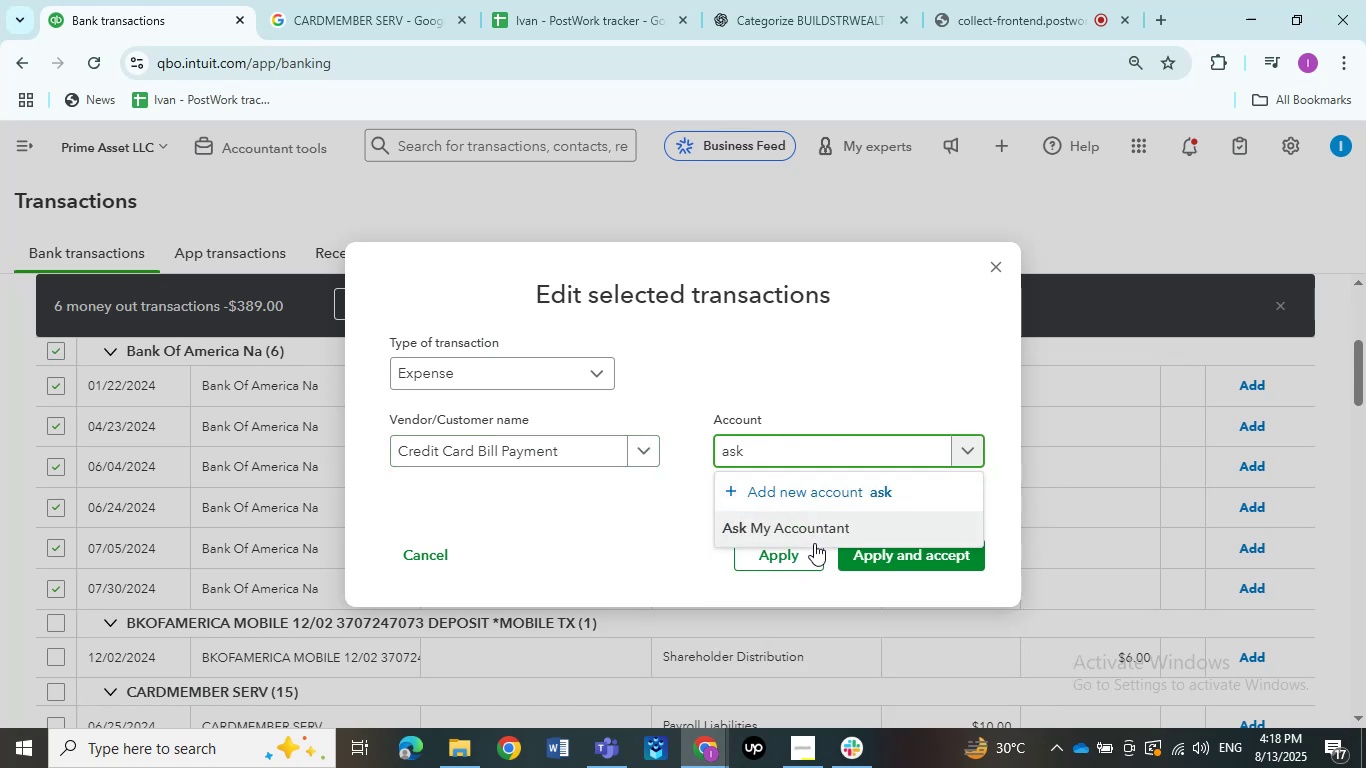 
left_click([795, 515])
 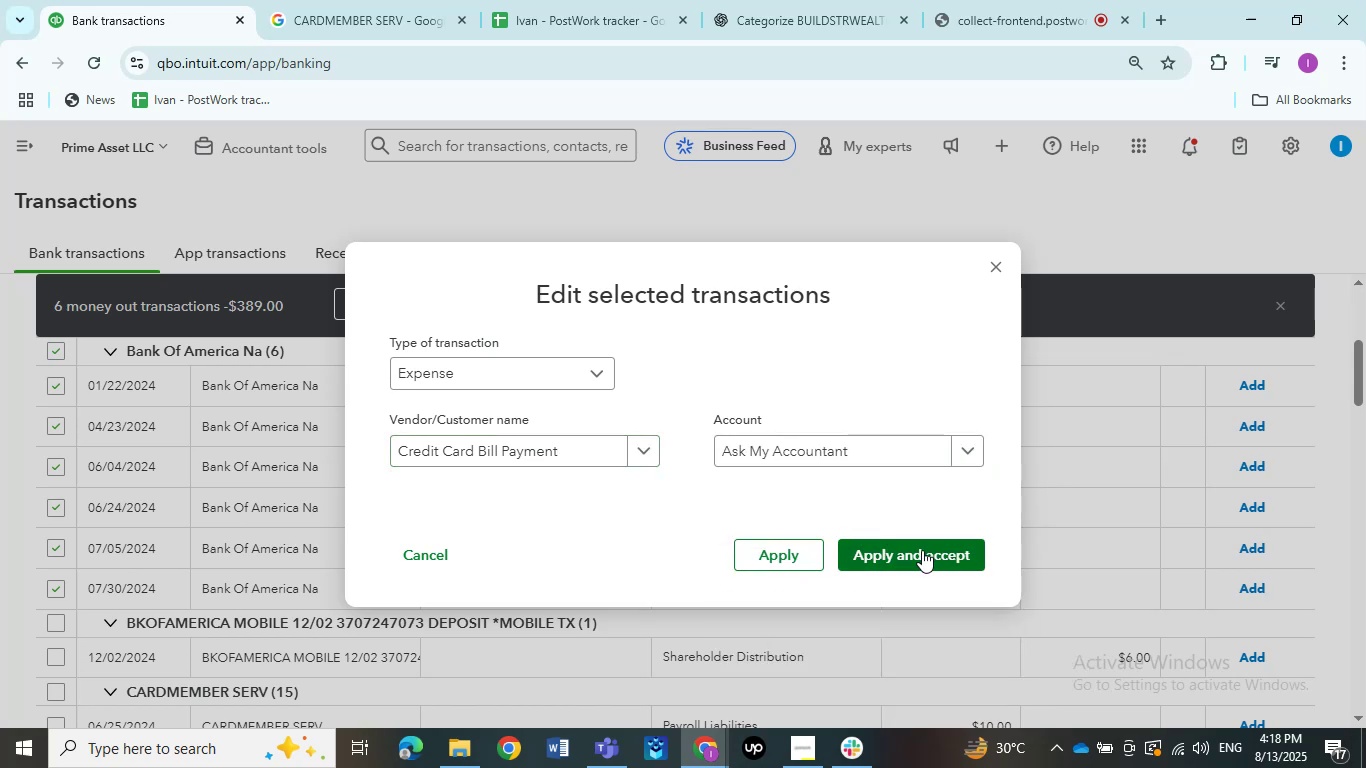 
left_click([923, 550])
 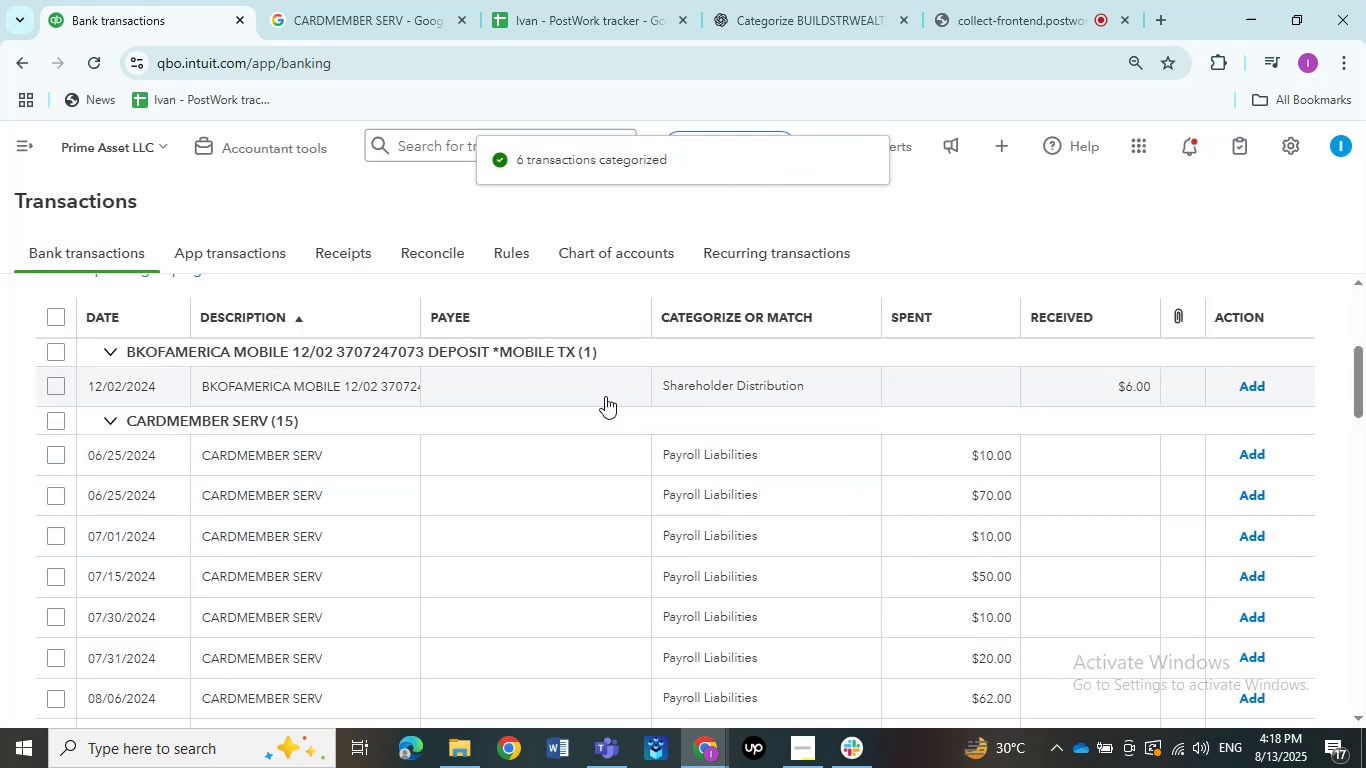 
wait(9.11)
 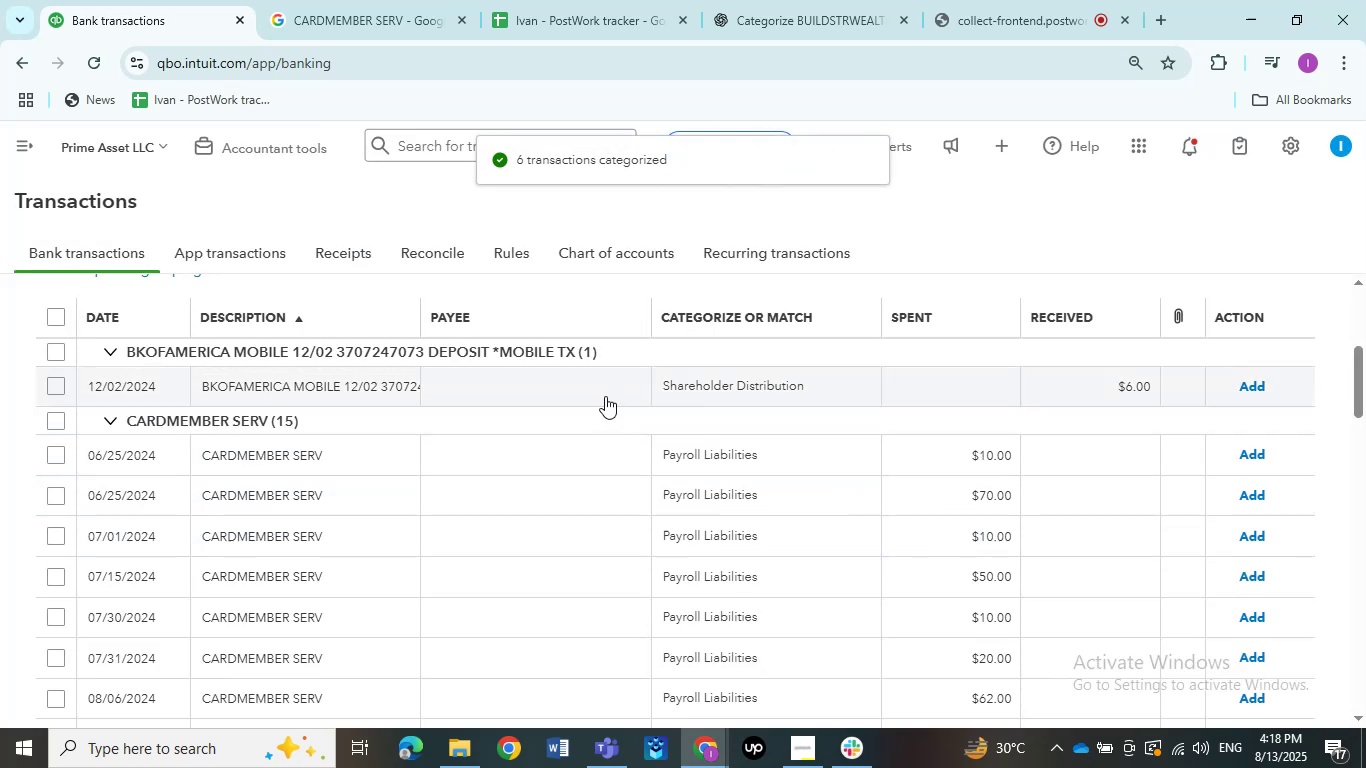 
left_click([65, 379])
 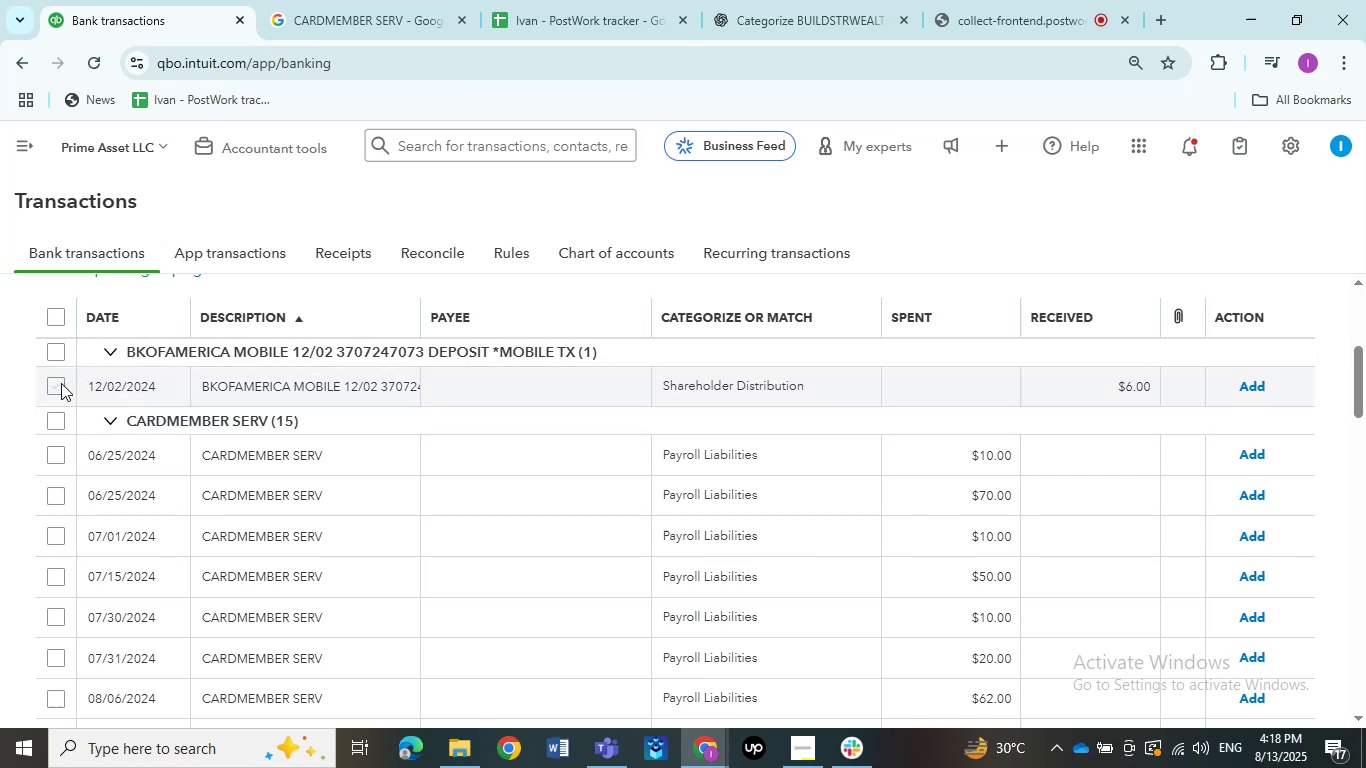 
left_click([61, 383])
 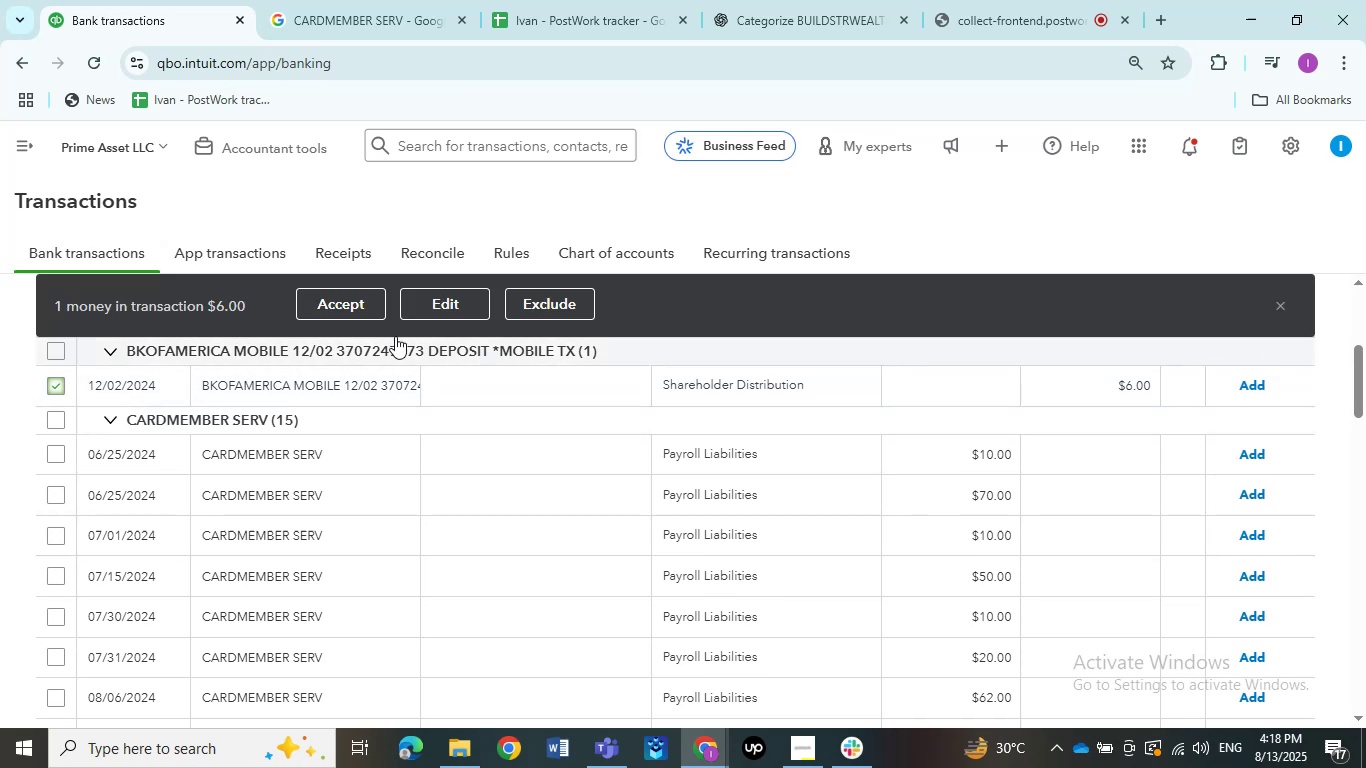 
left_click([427, 294])
 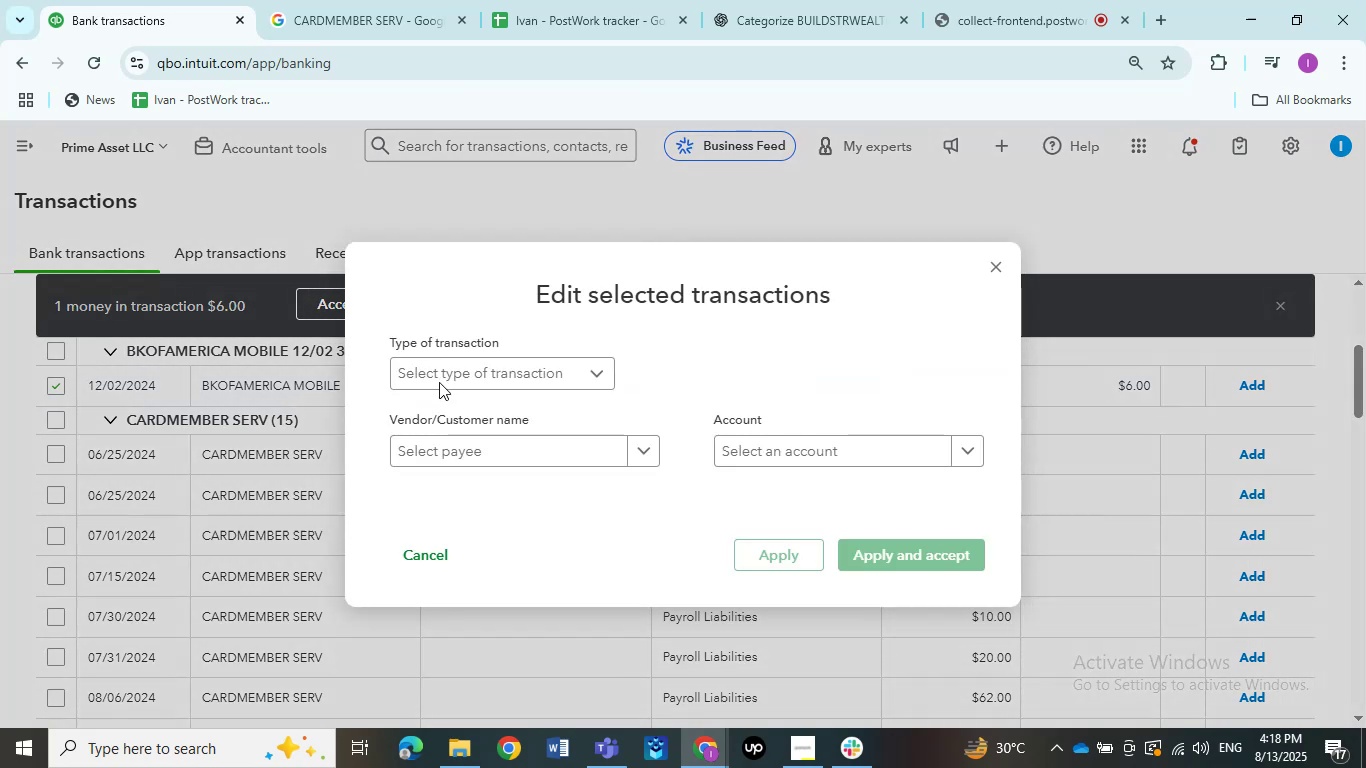 
left_click([442, 382])
 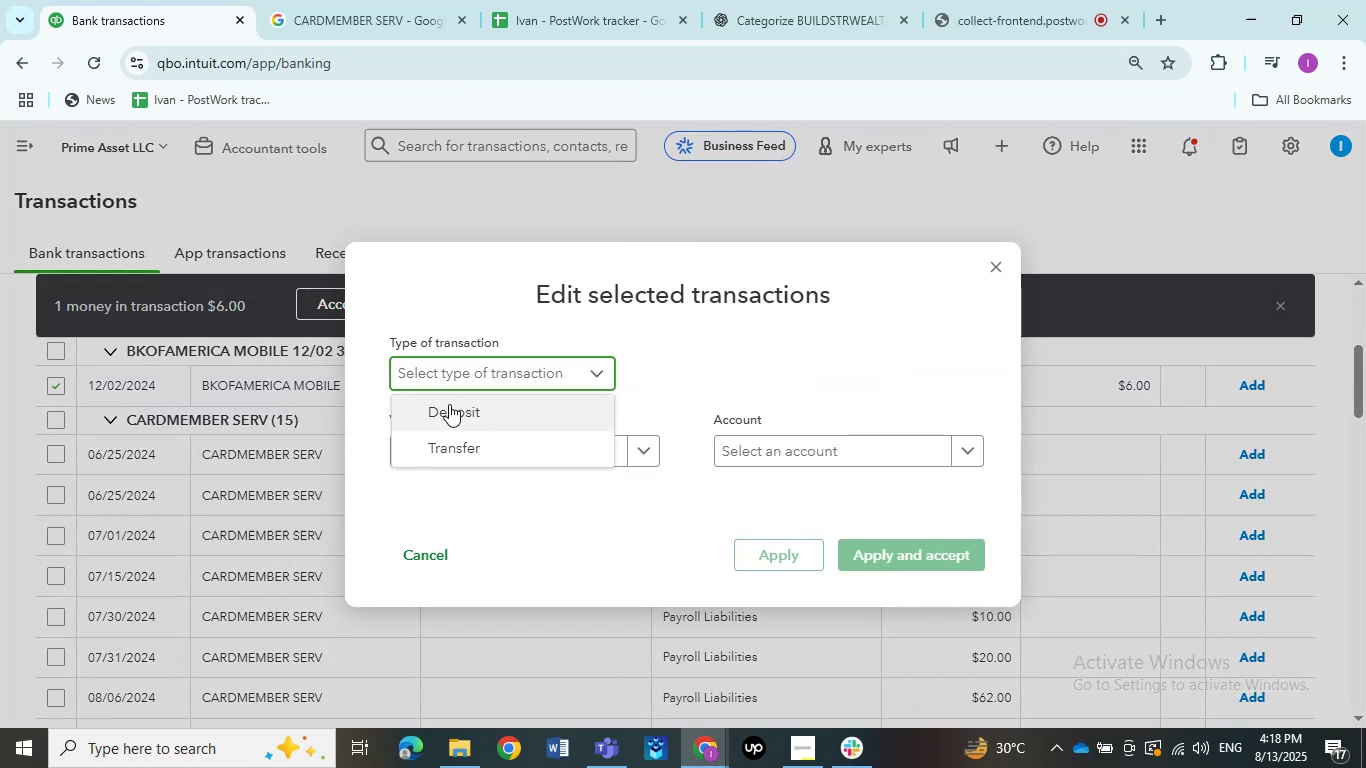 
left_click([450, 405])
 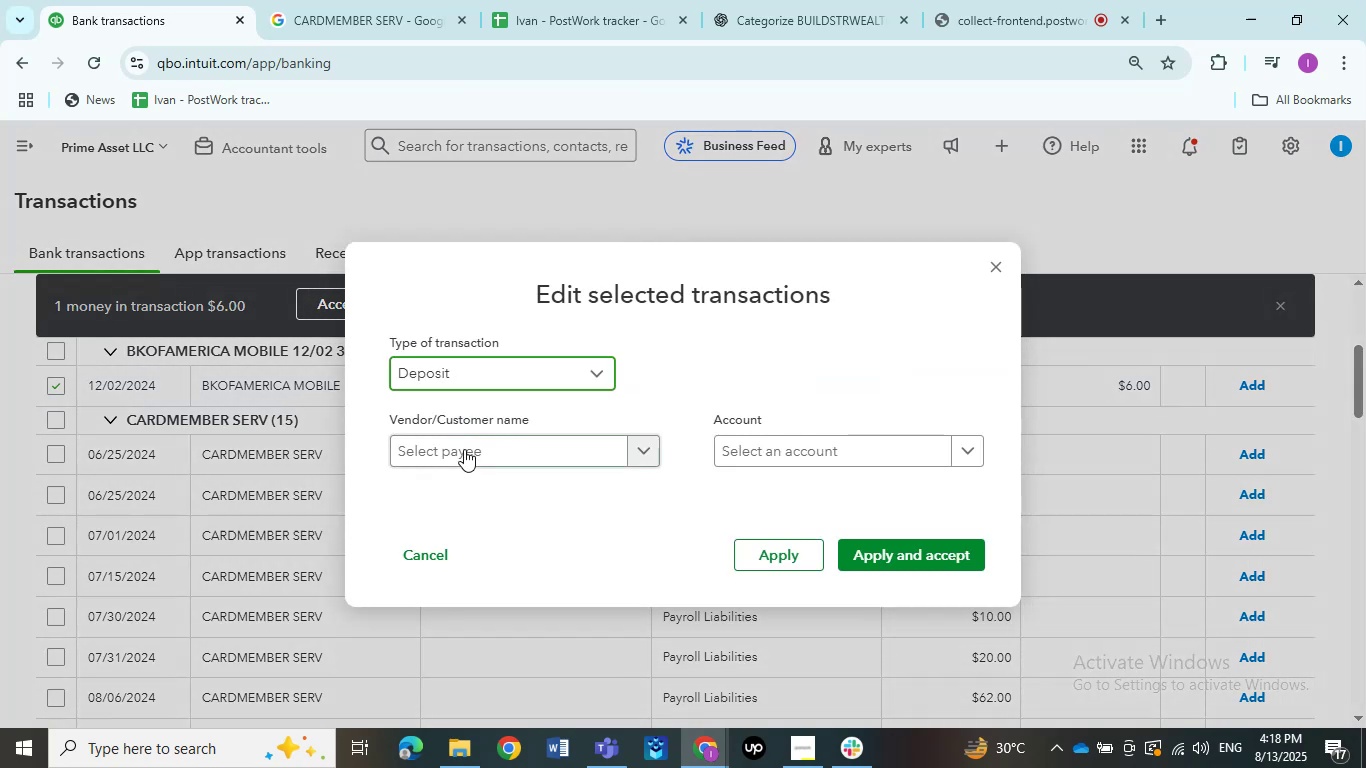 
left_click([467, 454])
 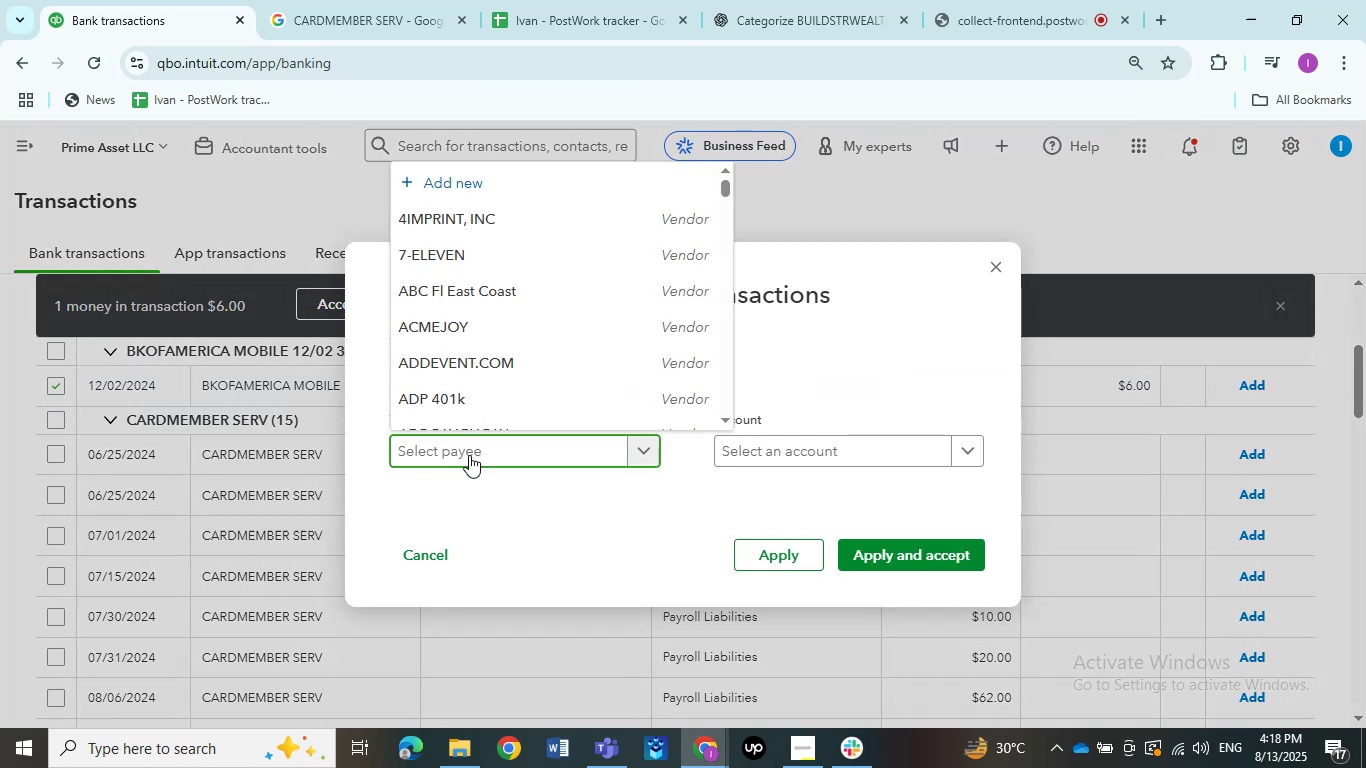 
scroll: coordinate [478, 330], scroll_direction: down, amount: 13.0
 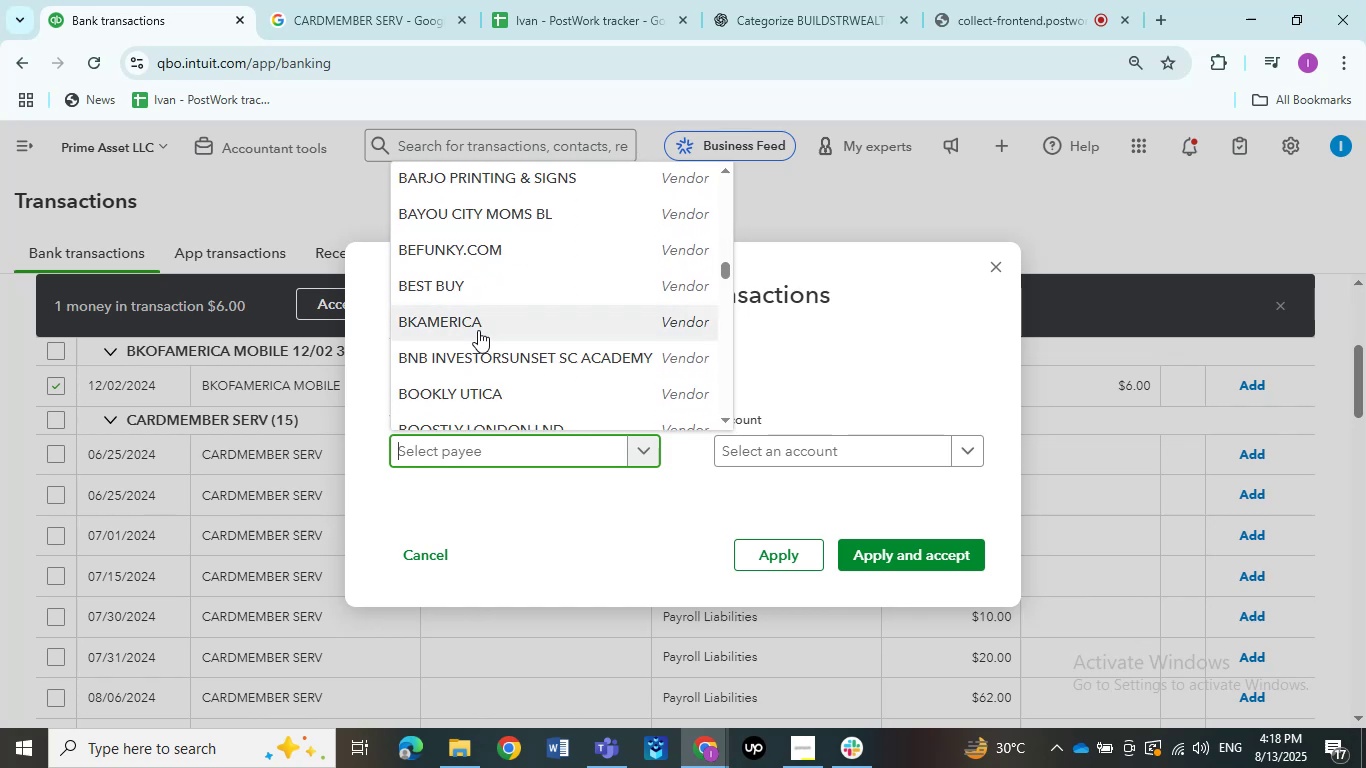 
left_click([478, 330])
 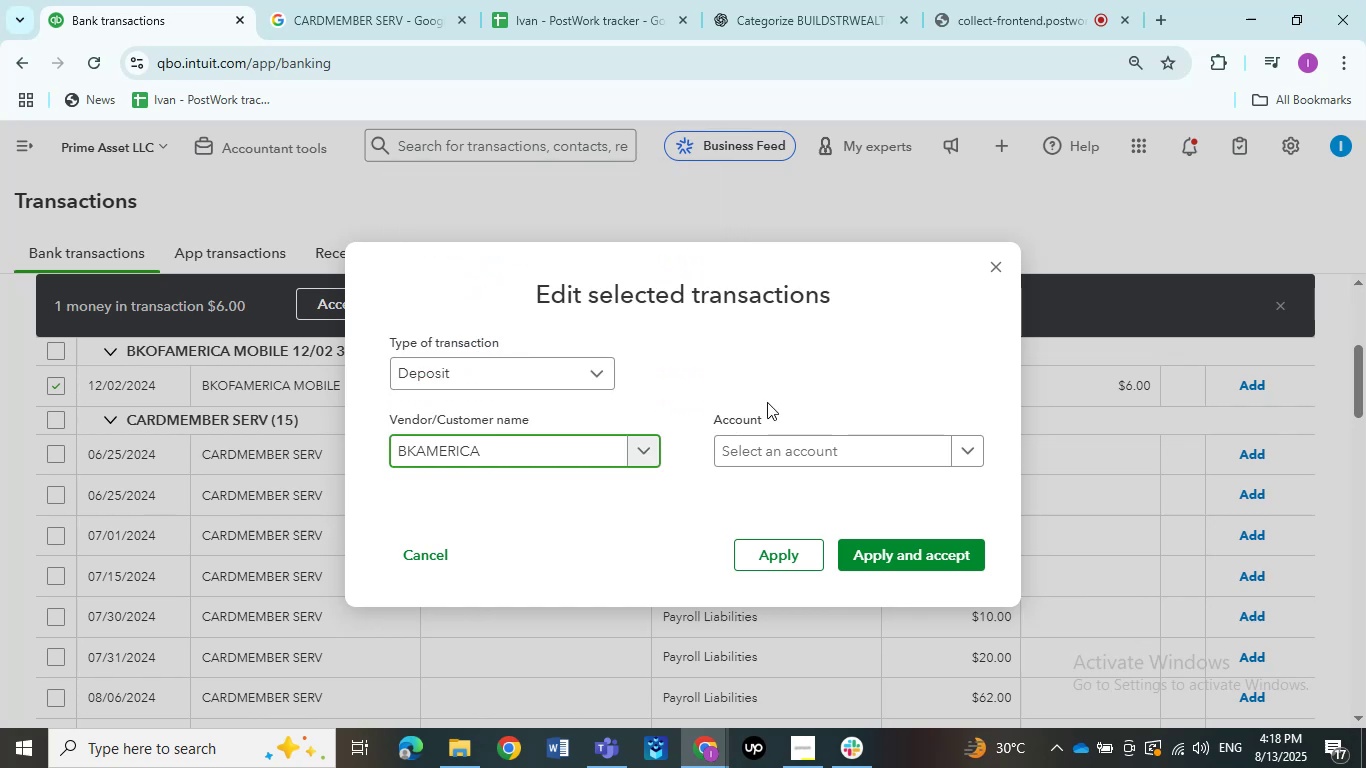 
left_click([798, 449])
 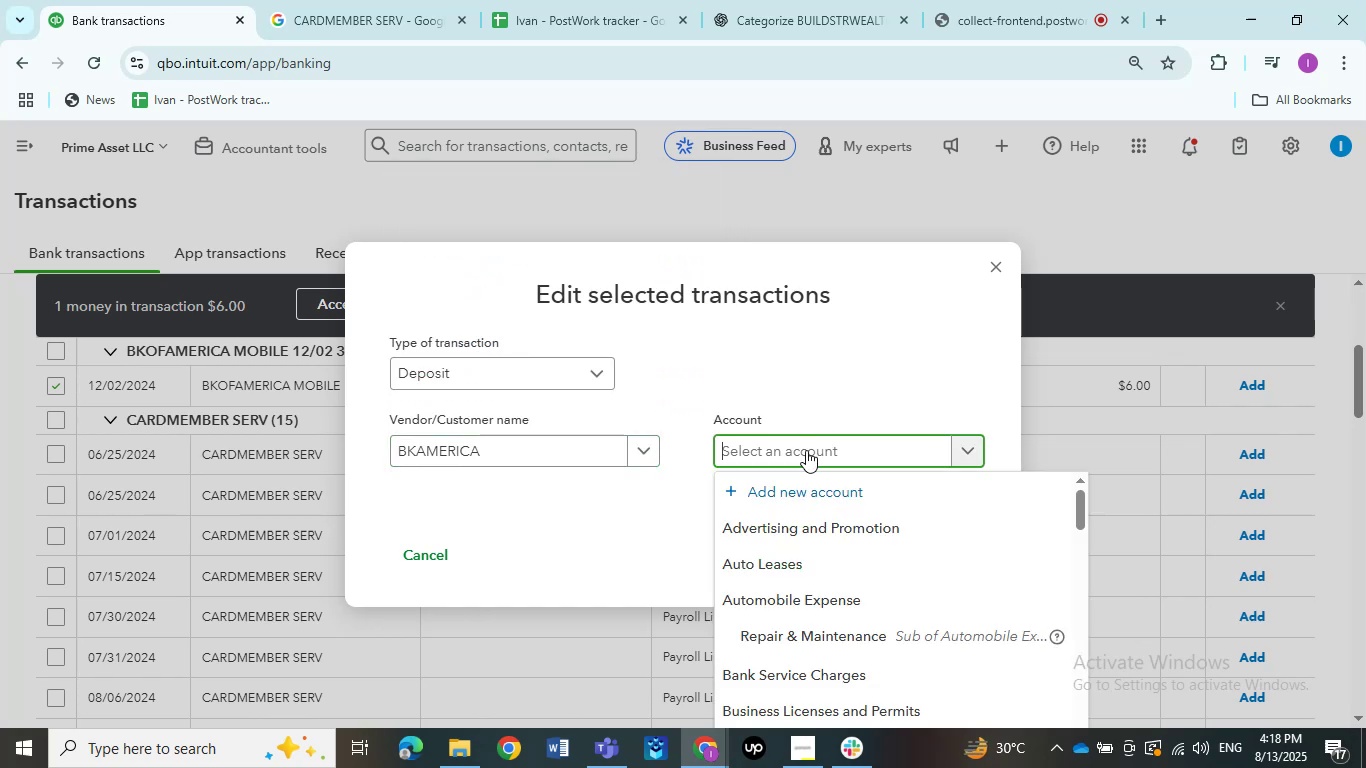 
type(rent)
 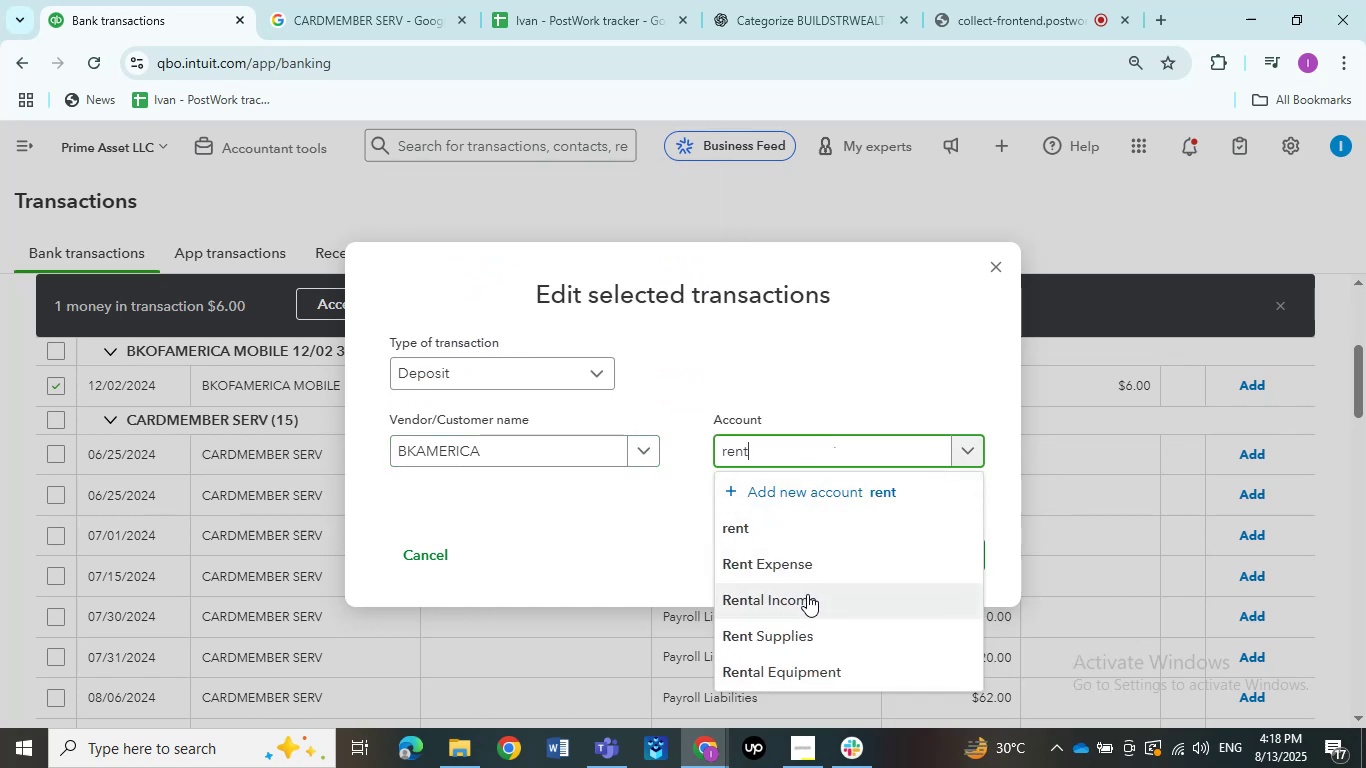 
left_click([807, 594])
 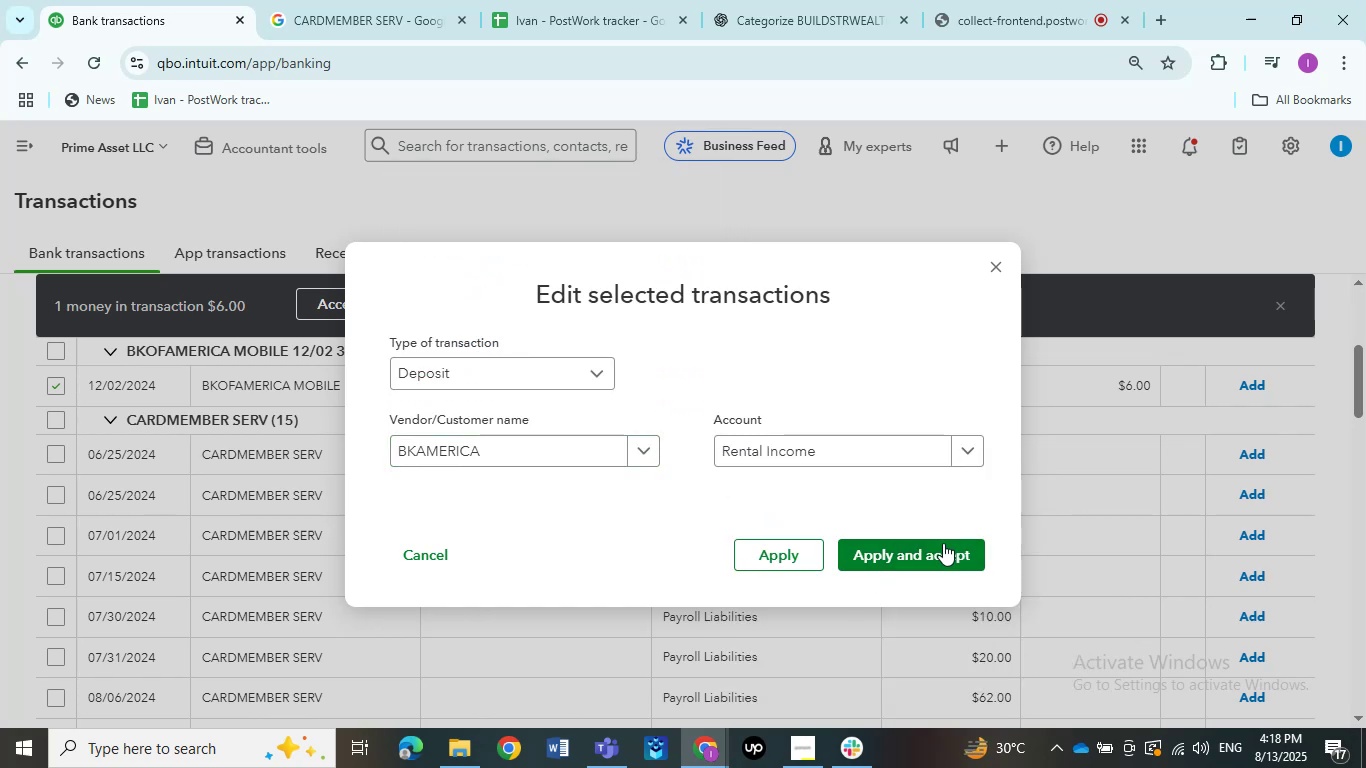 
left_click([939, 552])
 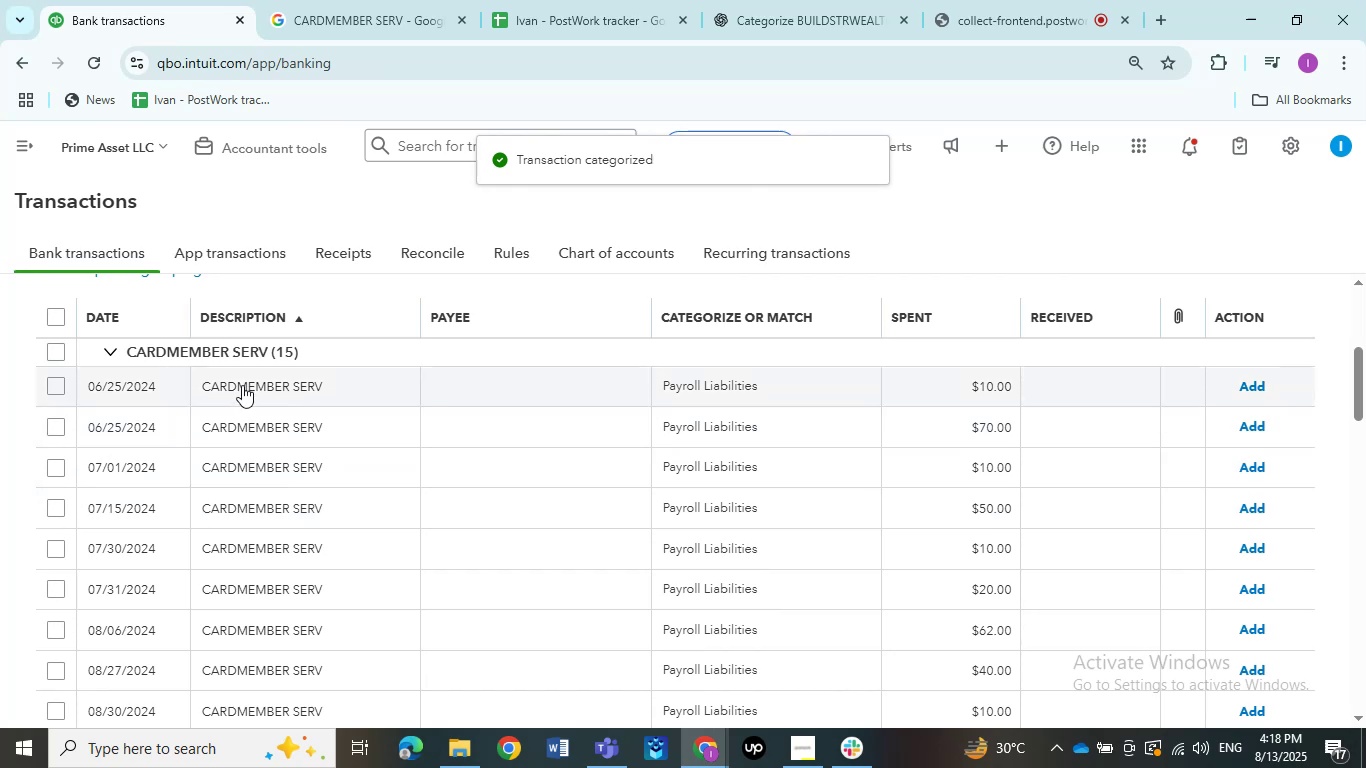 
left_click([59, 353])
 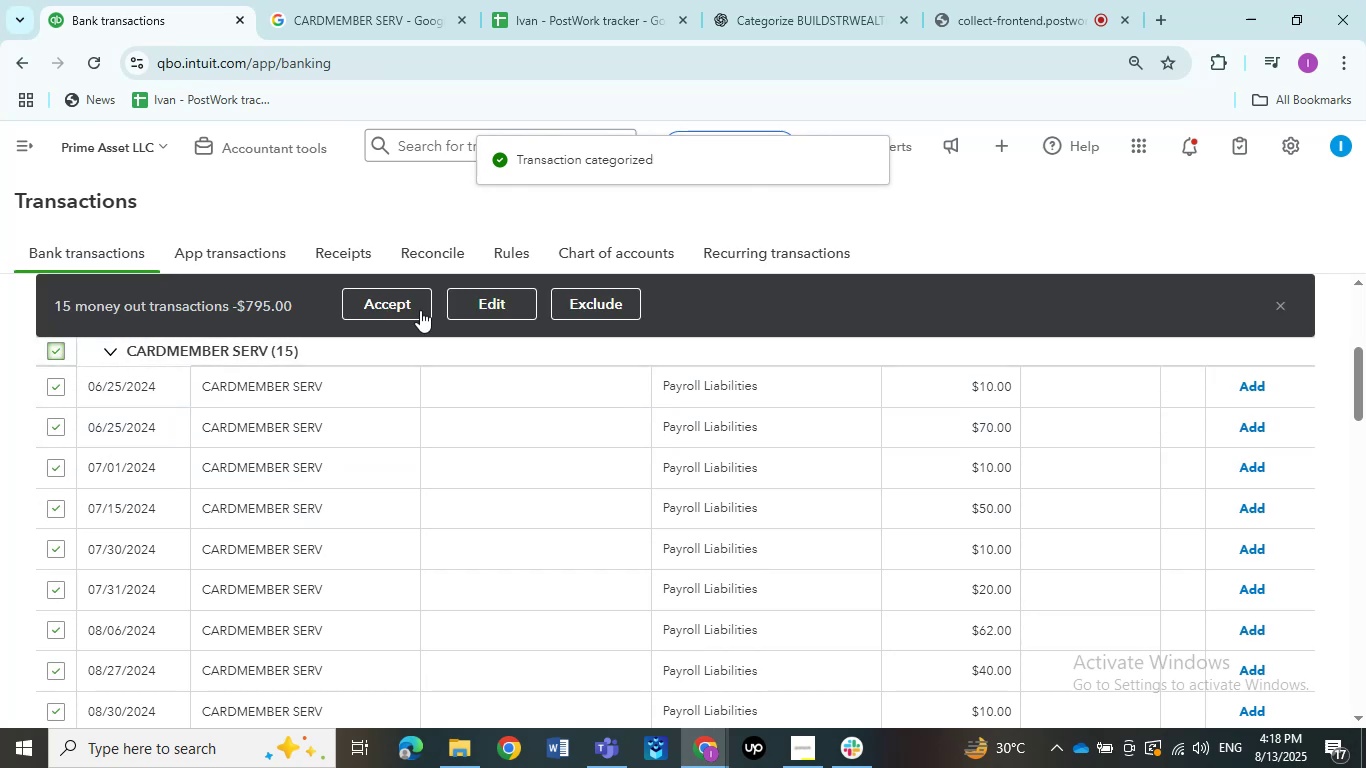 
left_click([503, 288])
 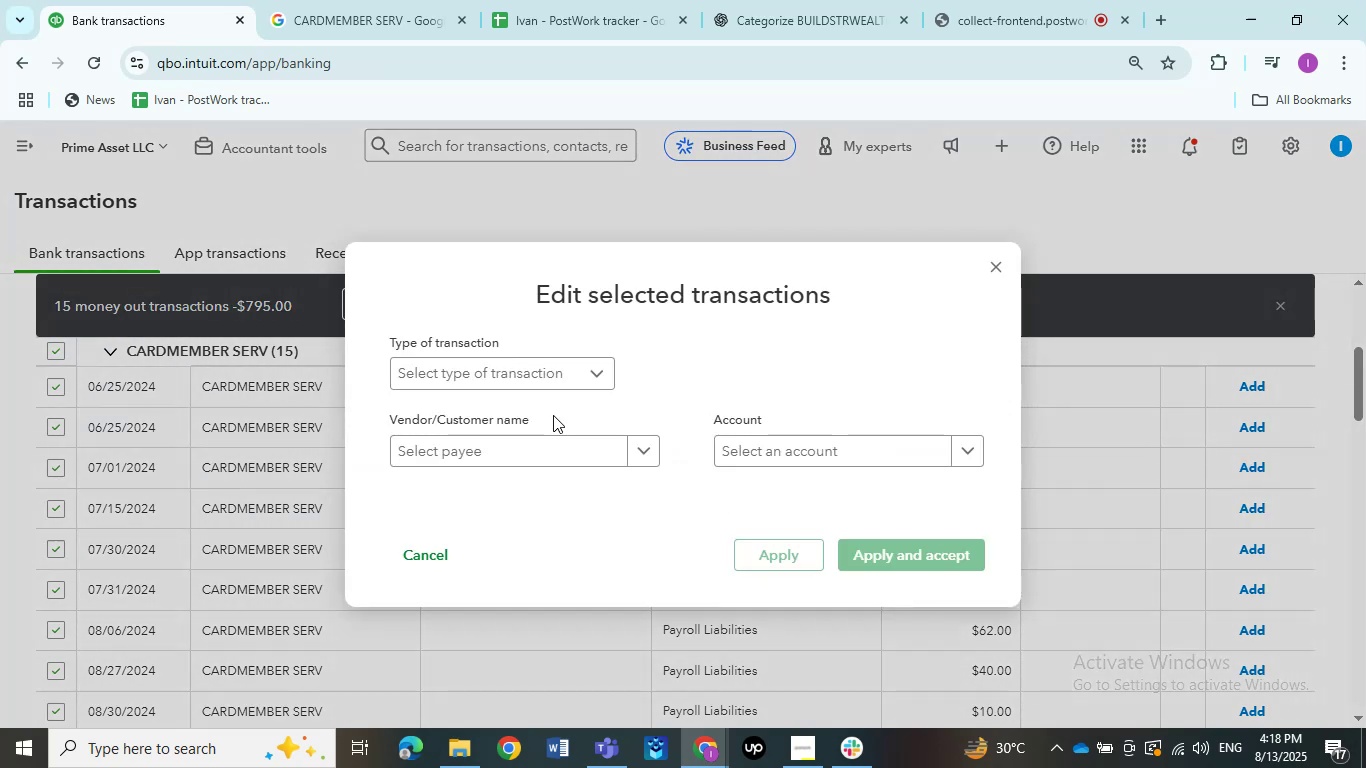 
double_click([522, 374])
 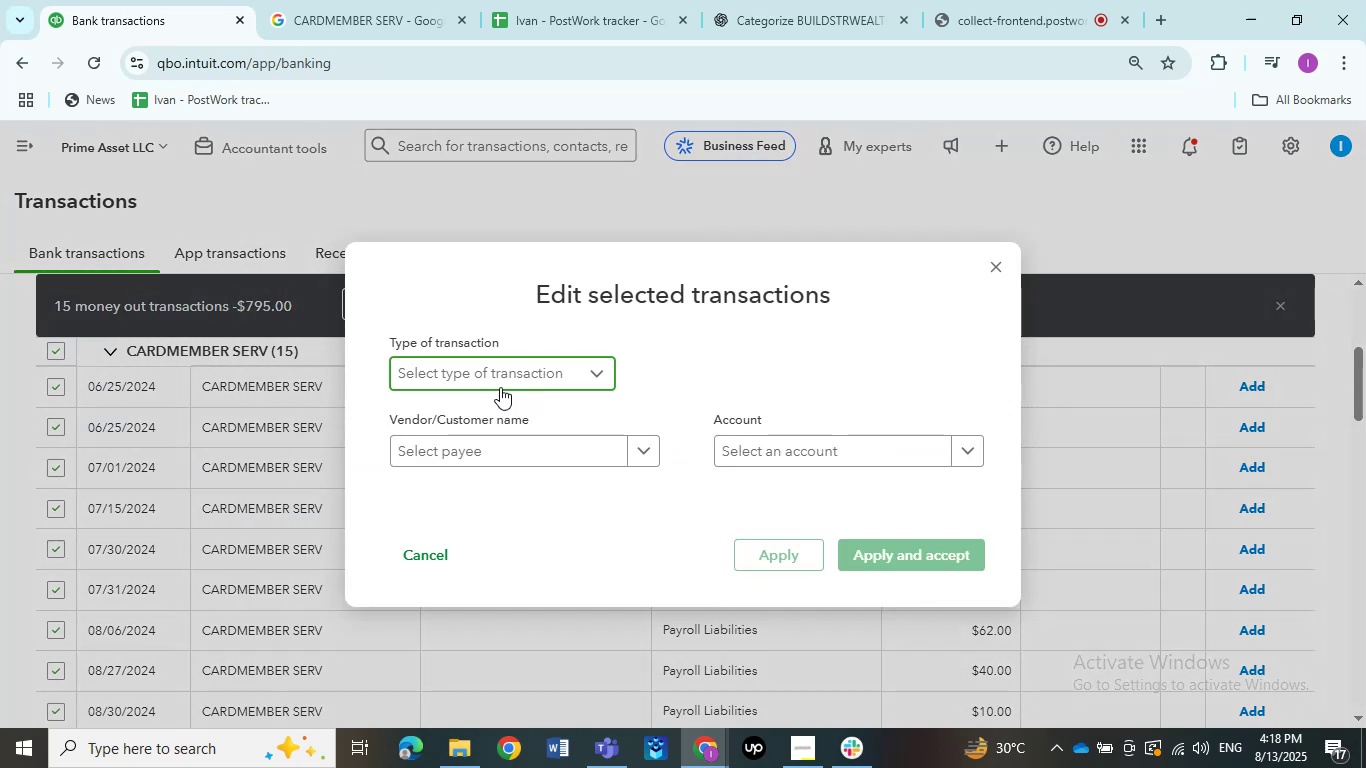 
double_click([502, 407])
 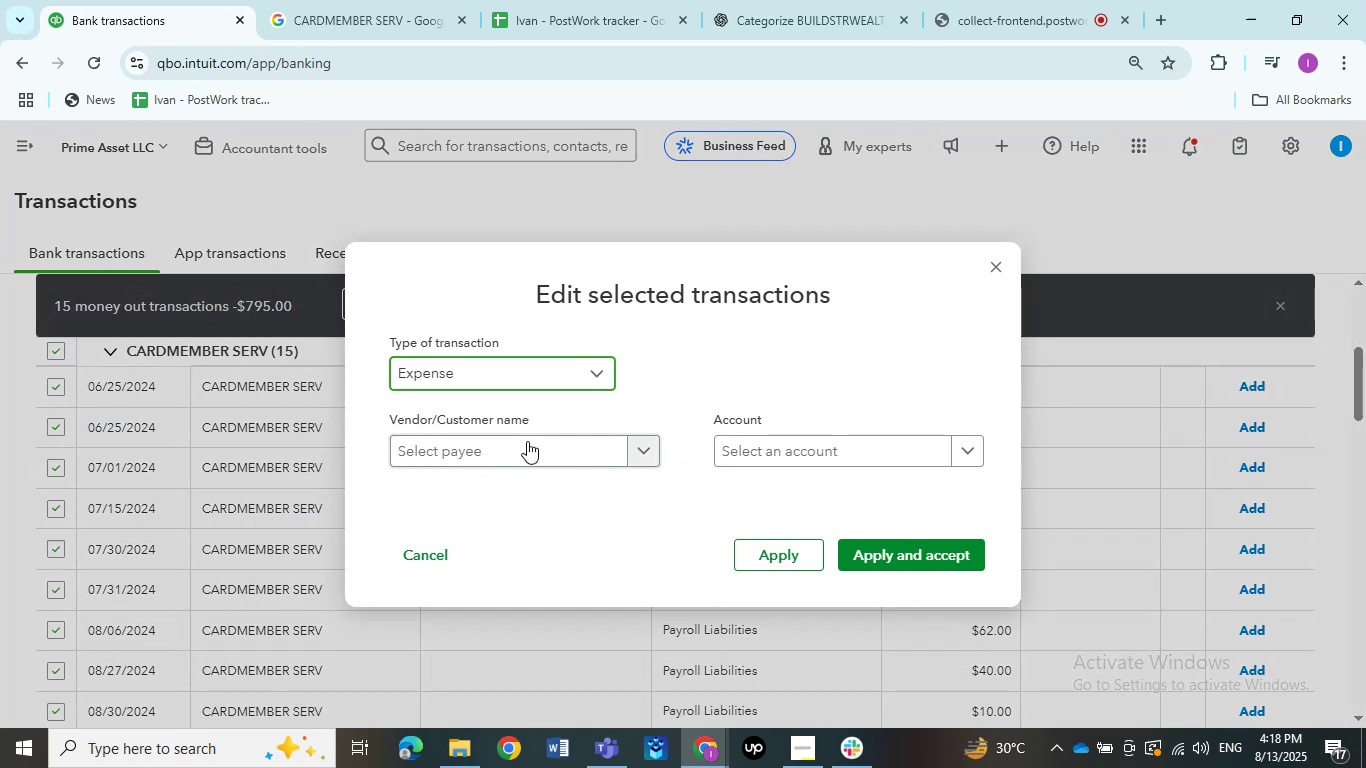 
triple_click([527, 442])
 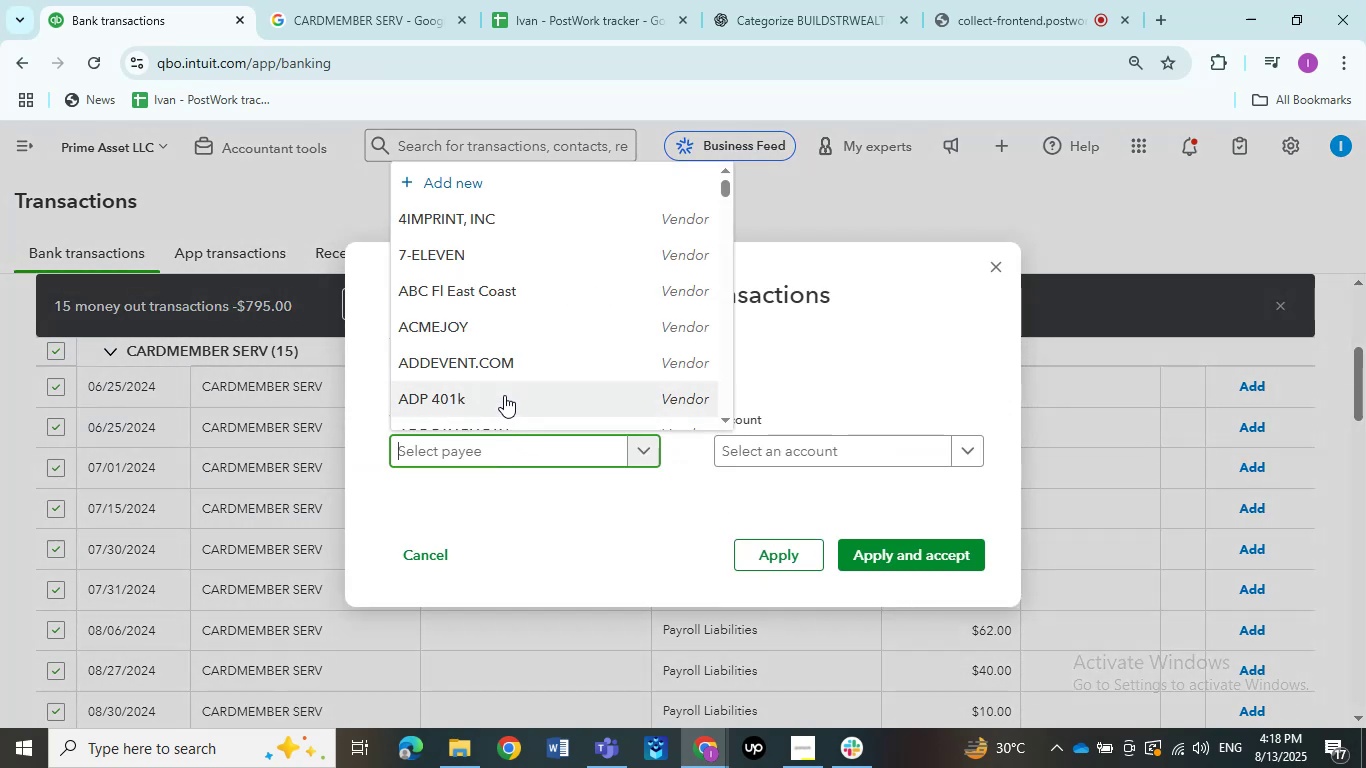 
key(Control+V)
 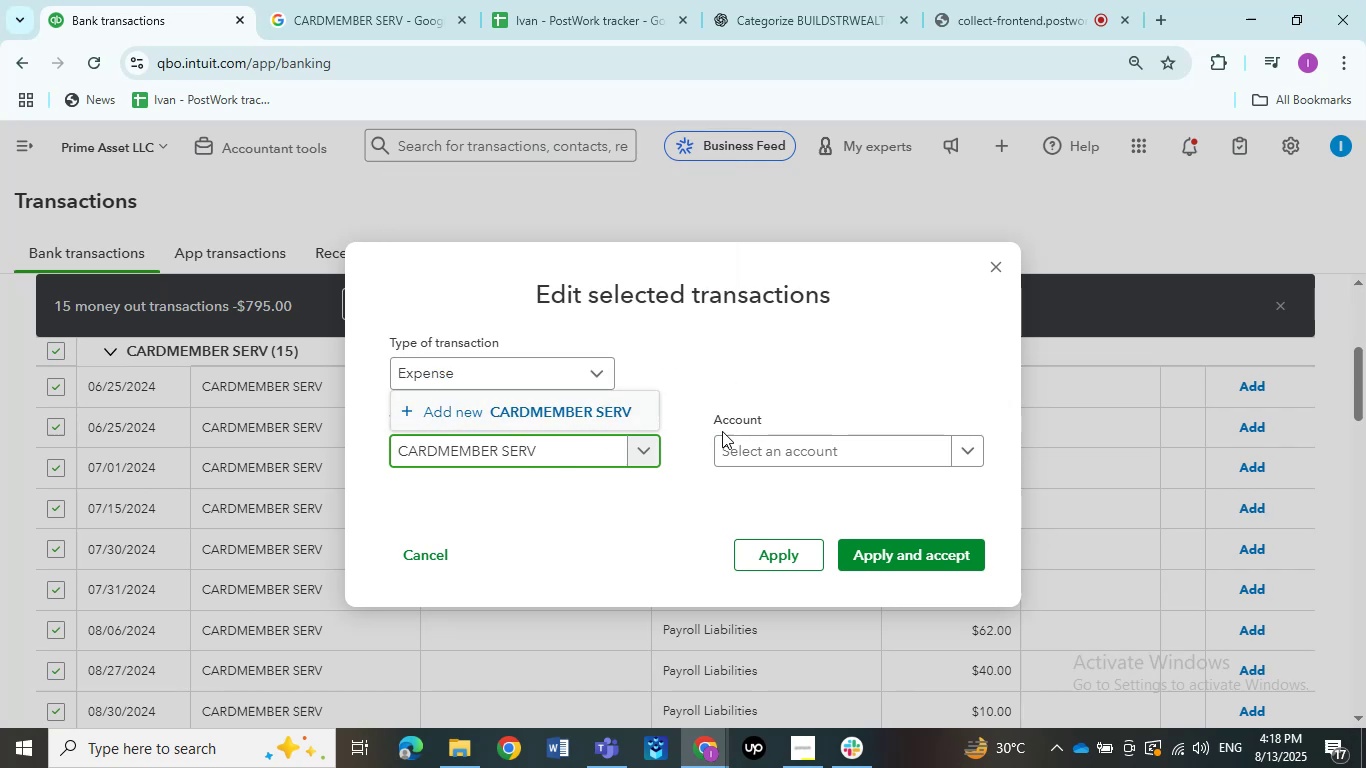 
left_click([540, 421])
 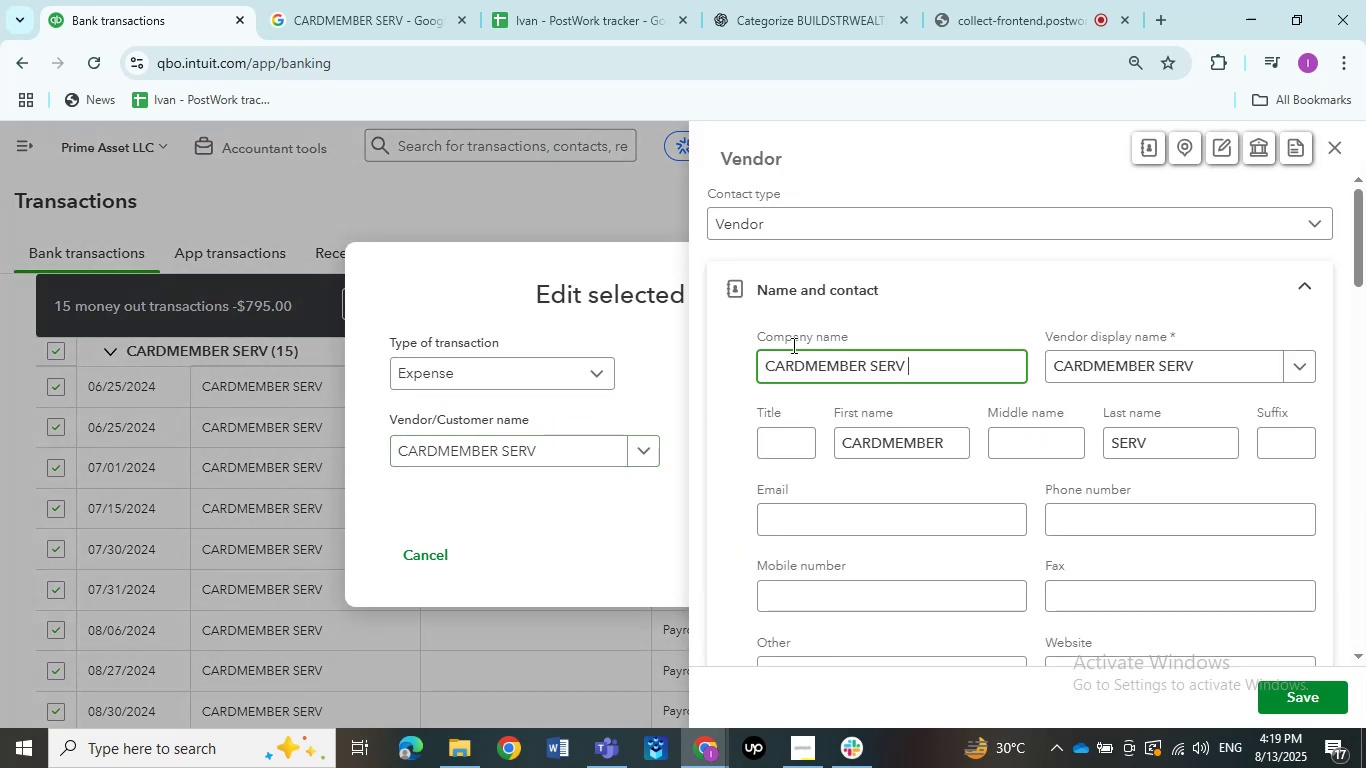 
wait(6.52)
 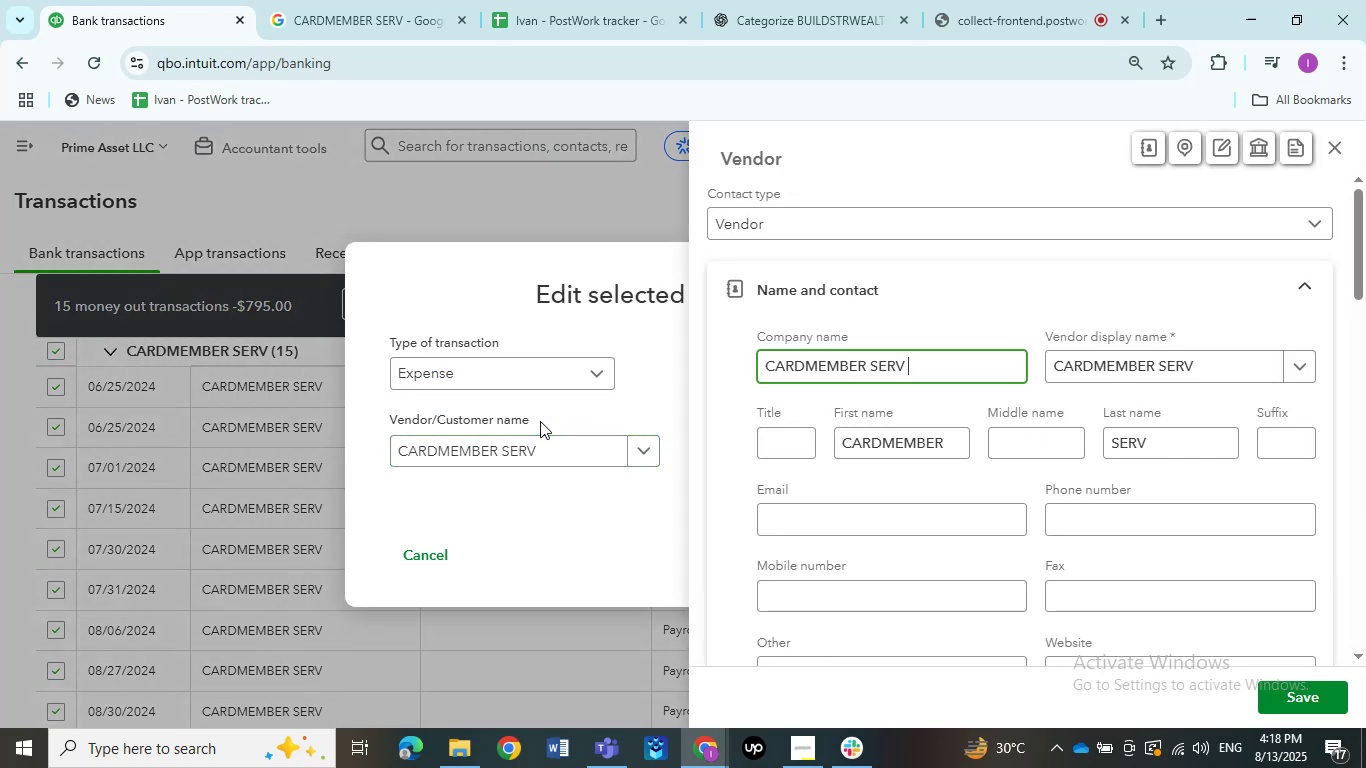 
left_click([1305, 690])
 